 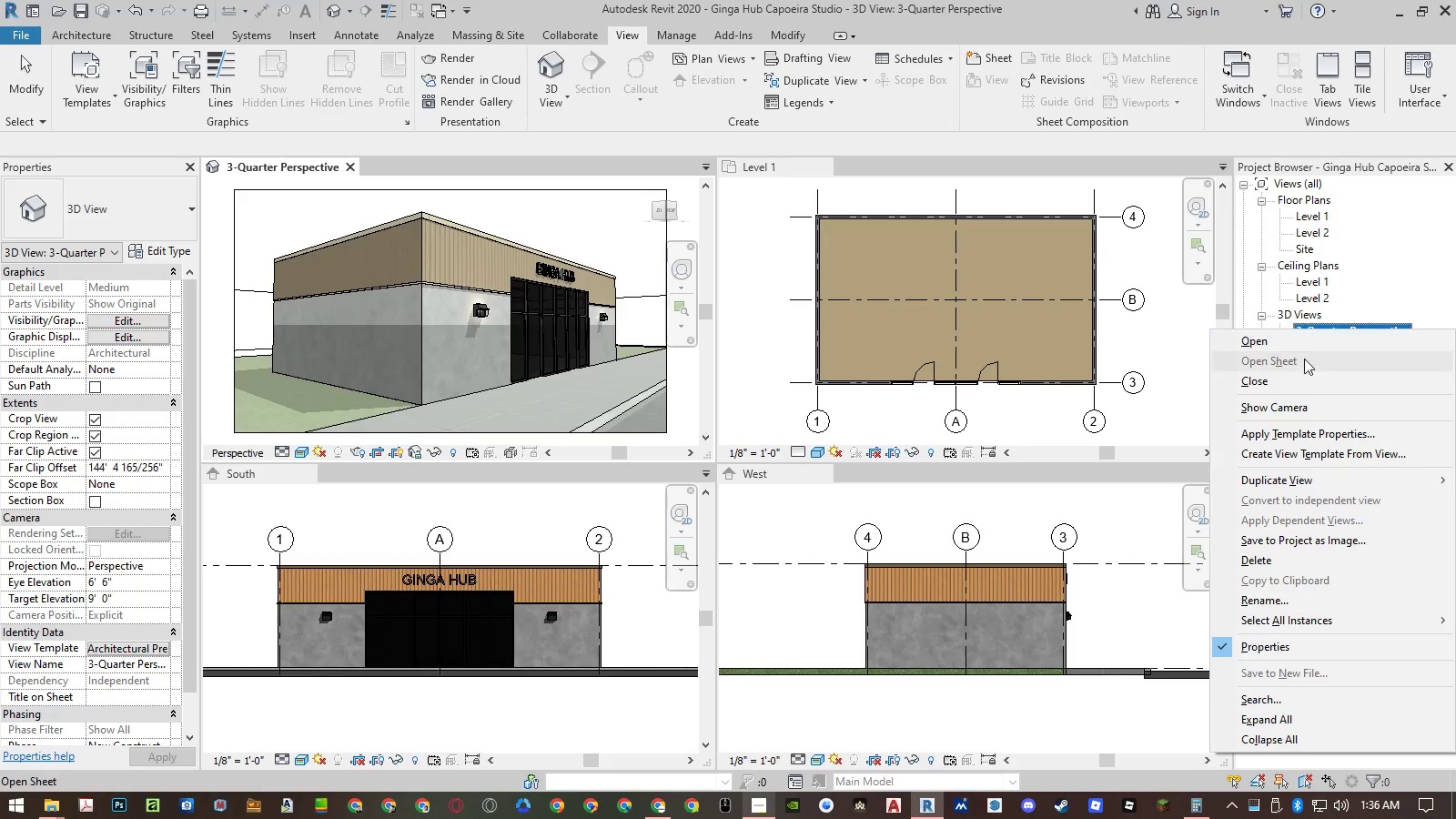 
left_click([1184, 496])
 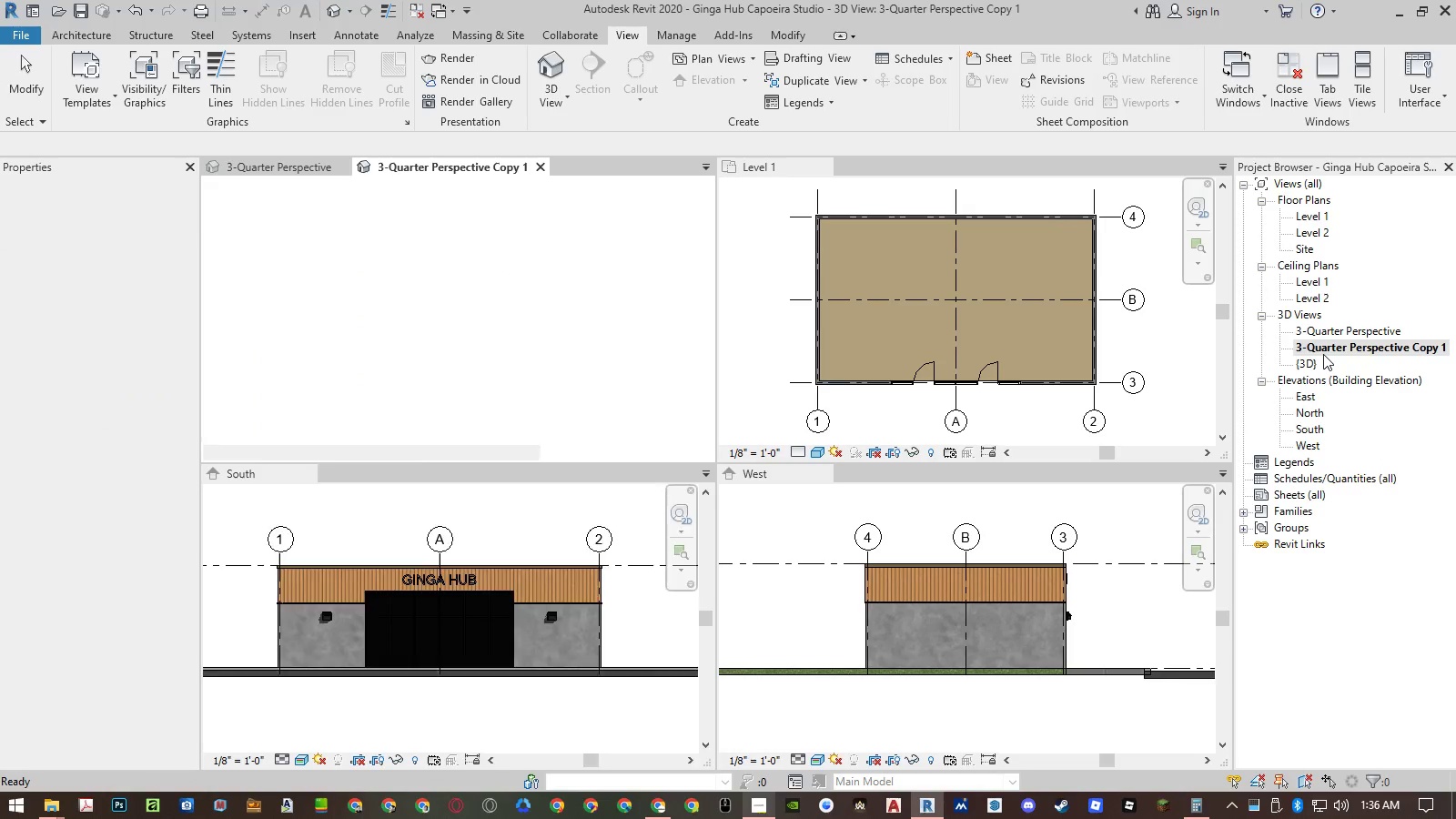 
right_click([1322, 346])
 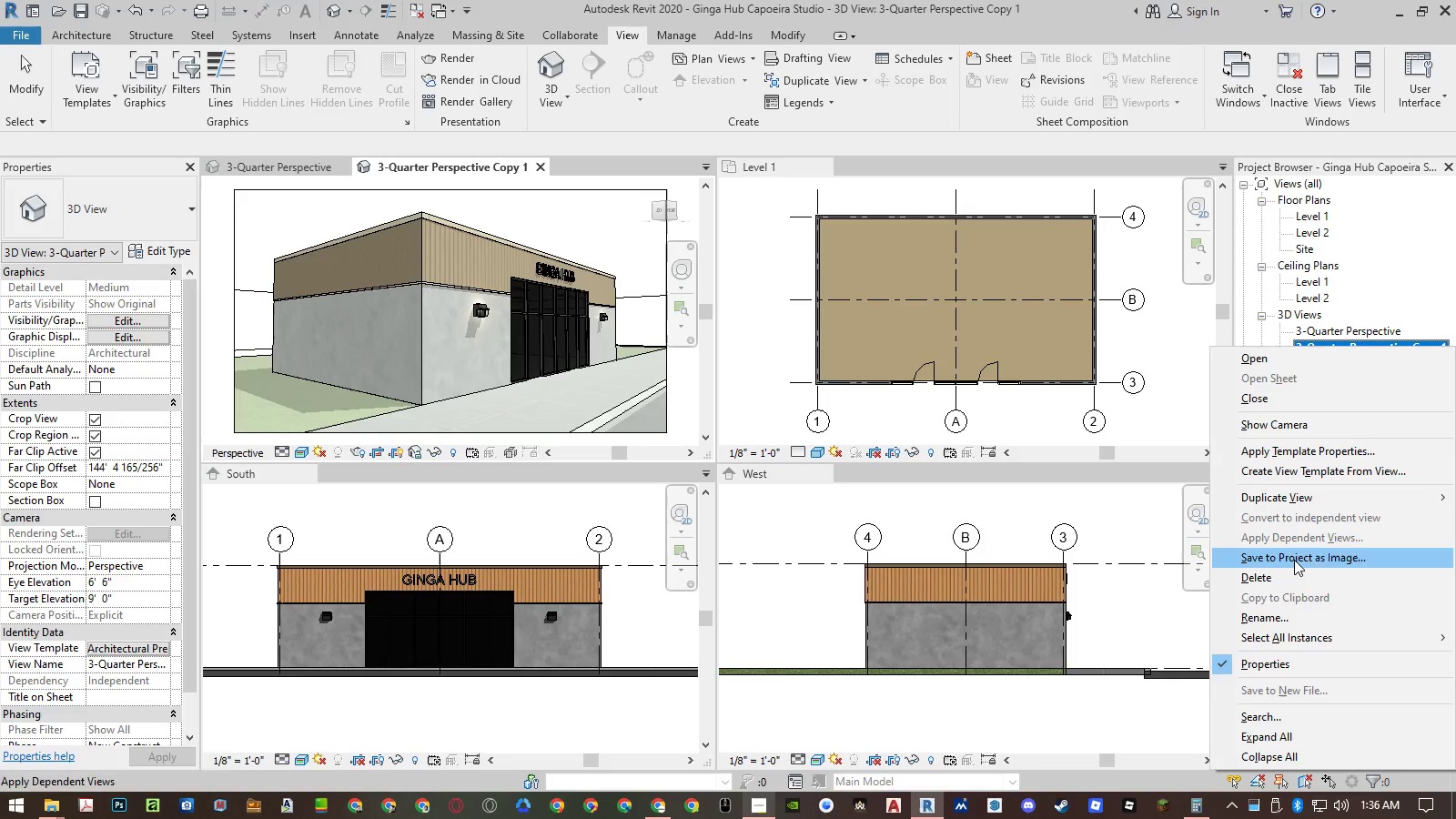 
left_click([1289, 624])
 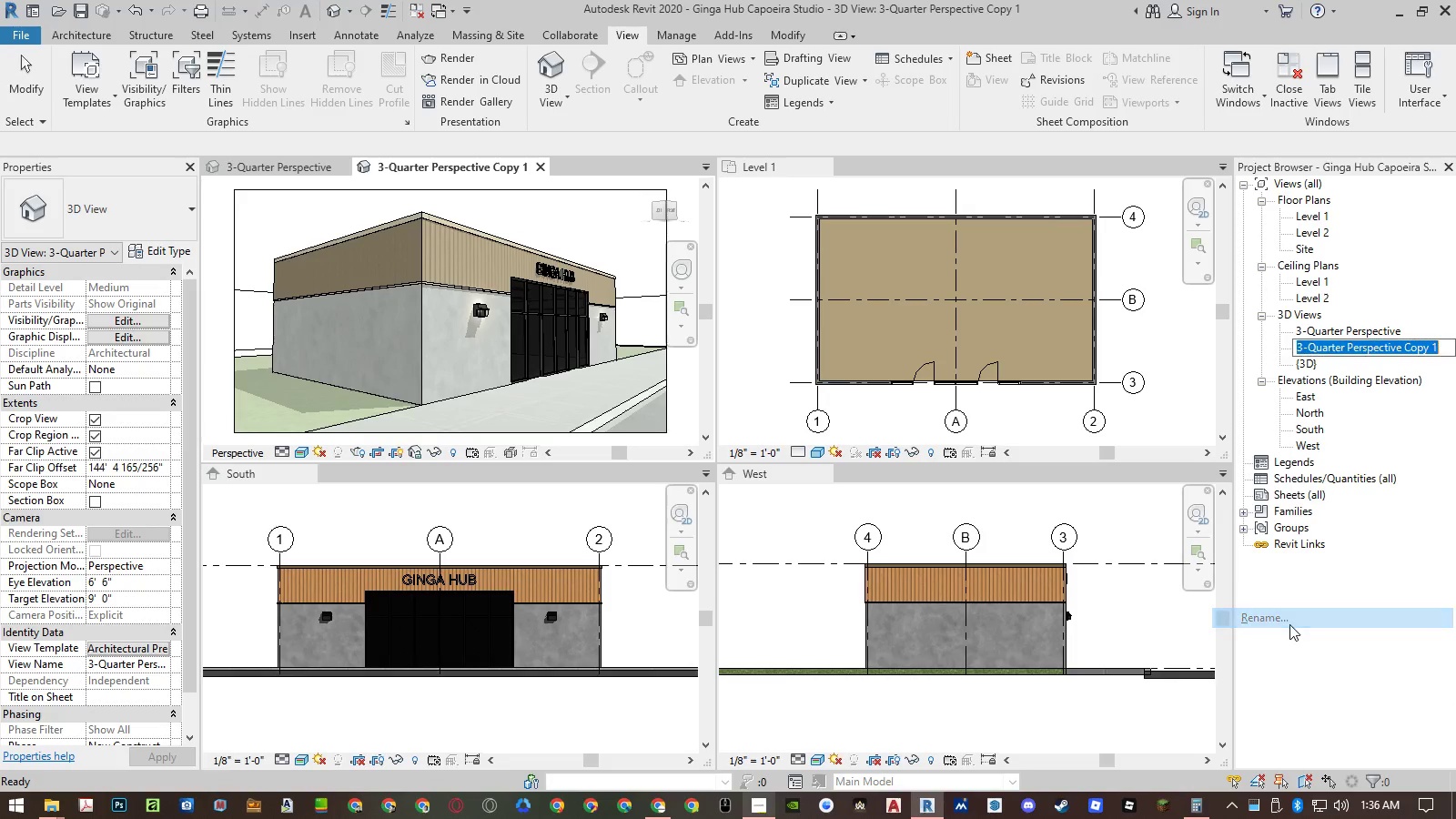 
key(Control+ControlLeft)
 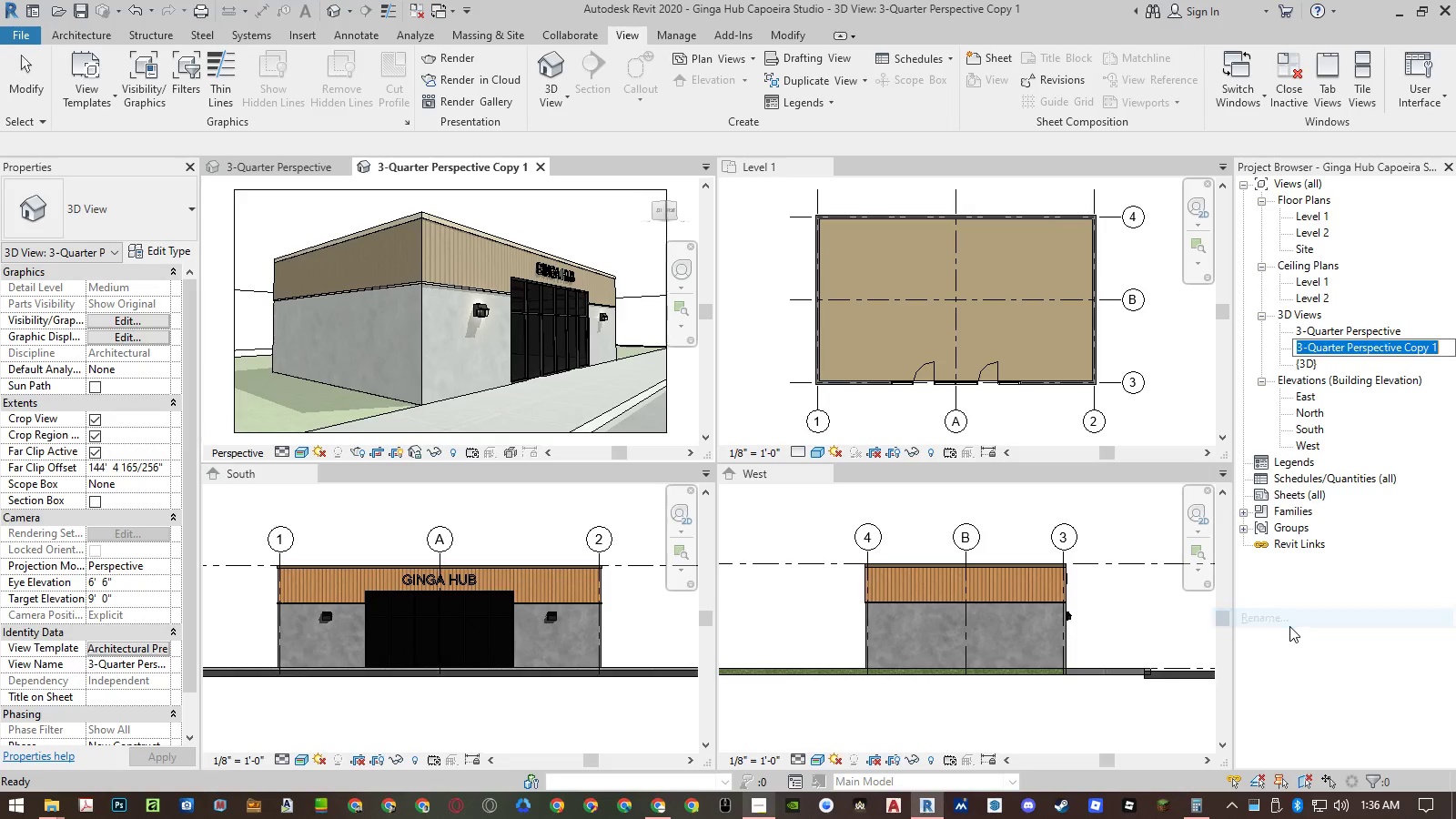 
key(Control+V)
 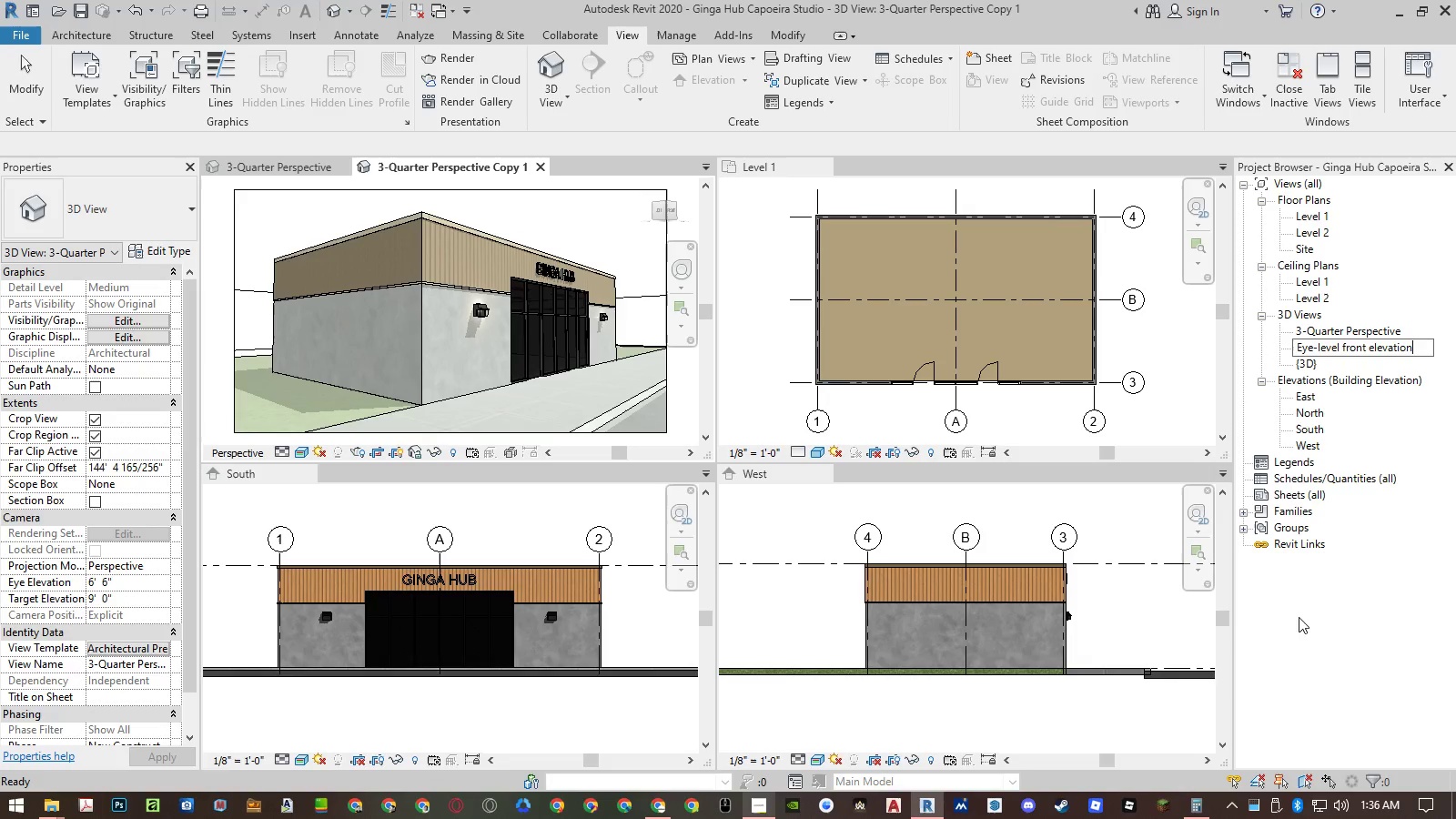 
key(Enter)
 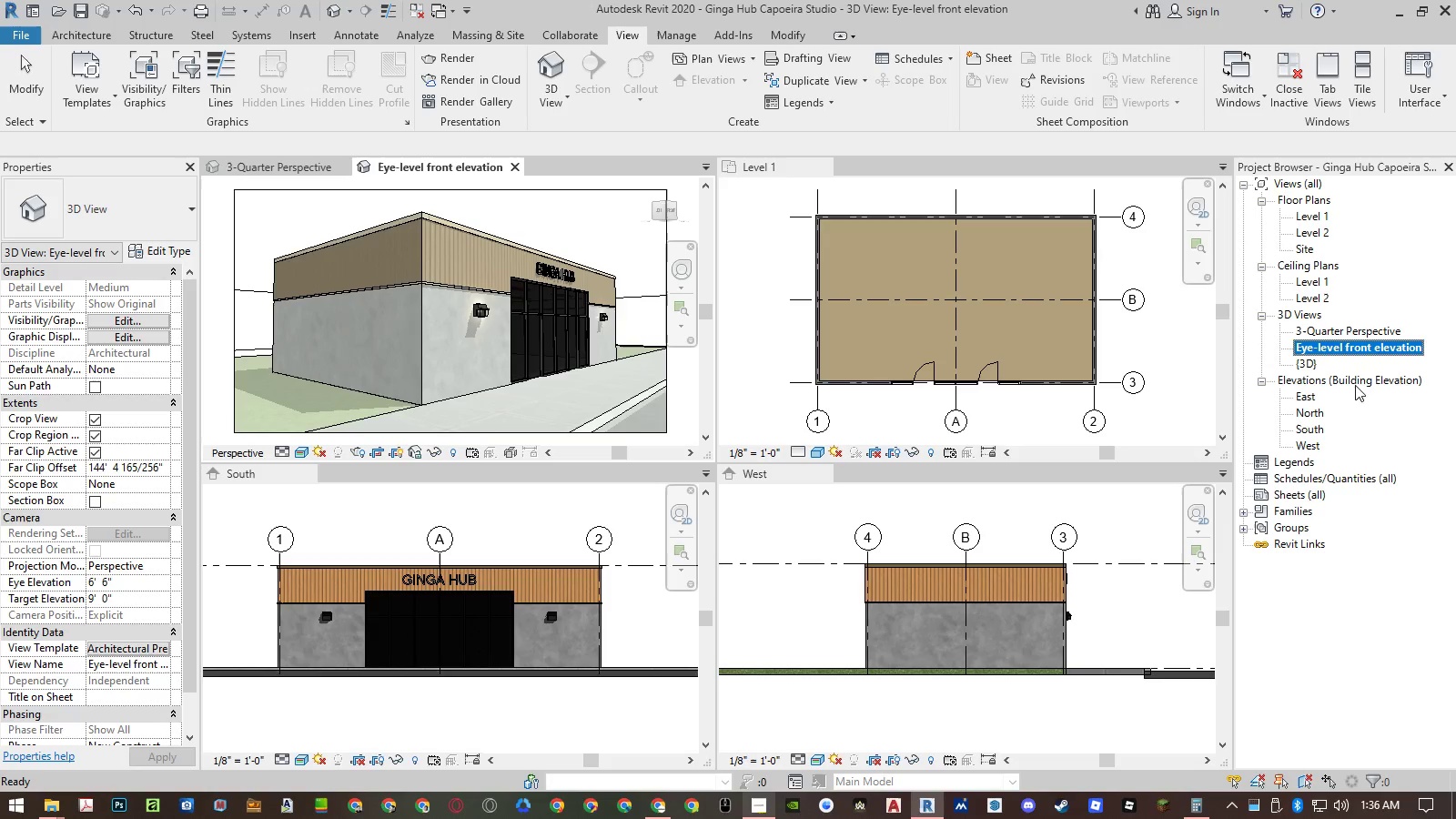 
right_click([1364, 344])
 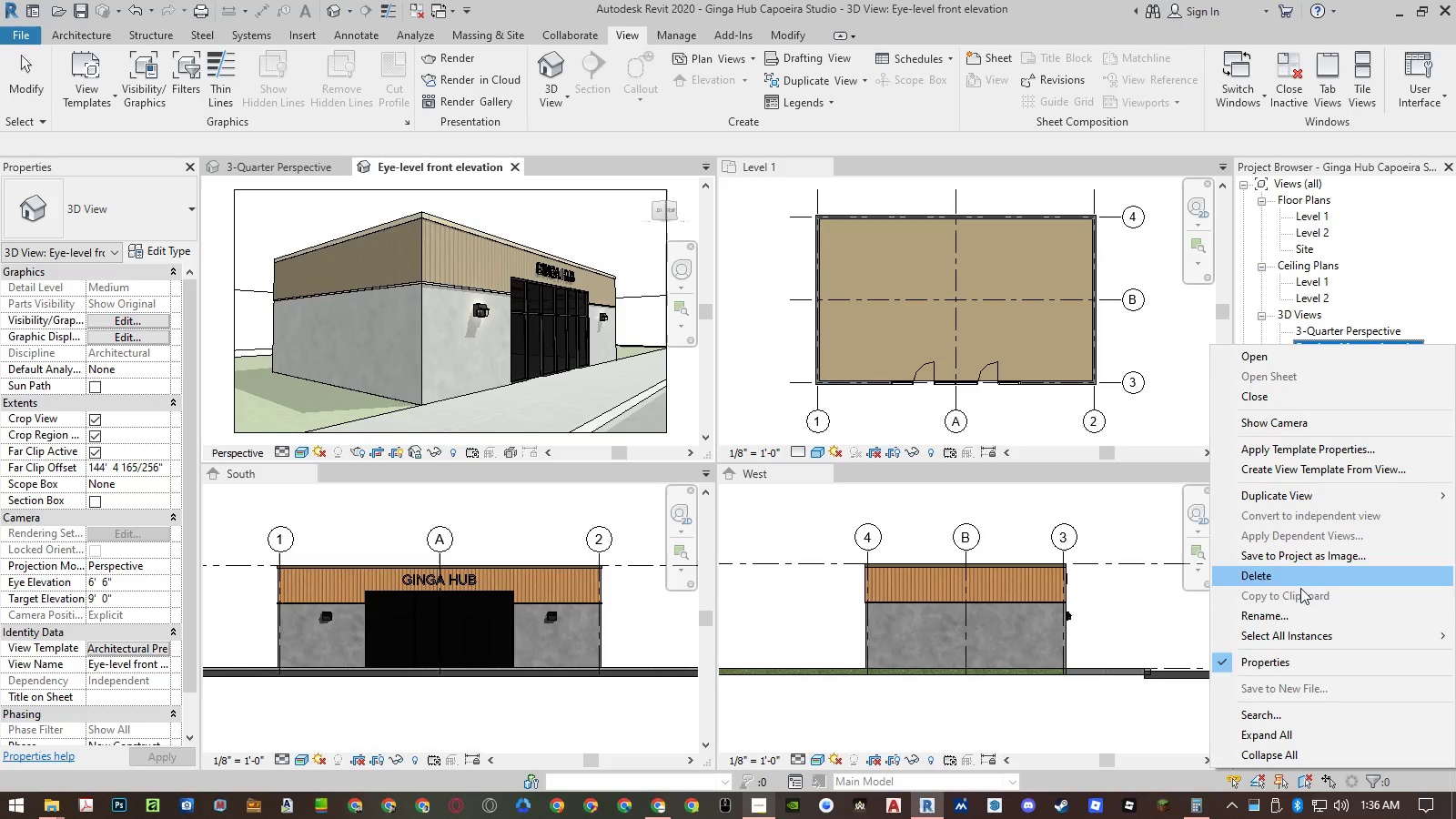 
left_click([1295, 609])
 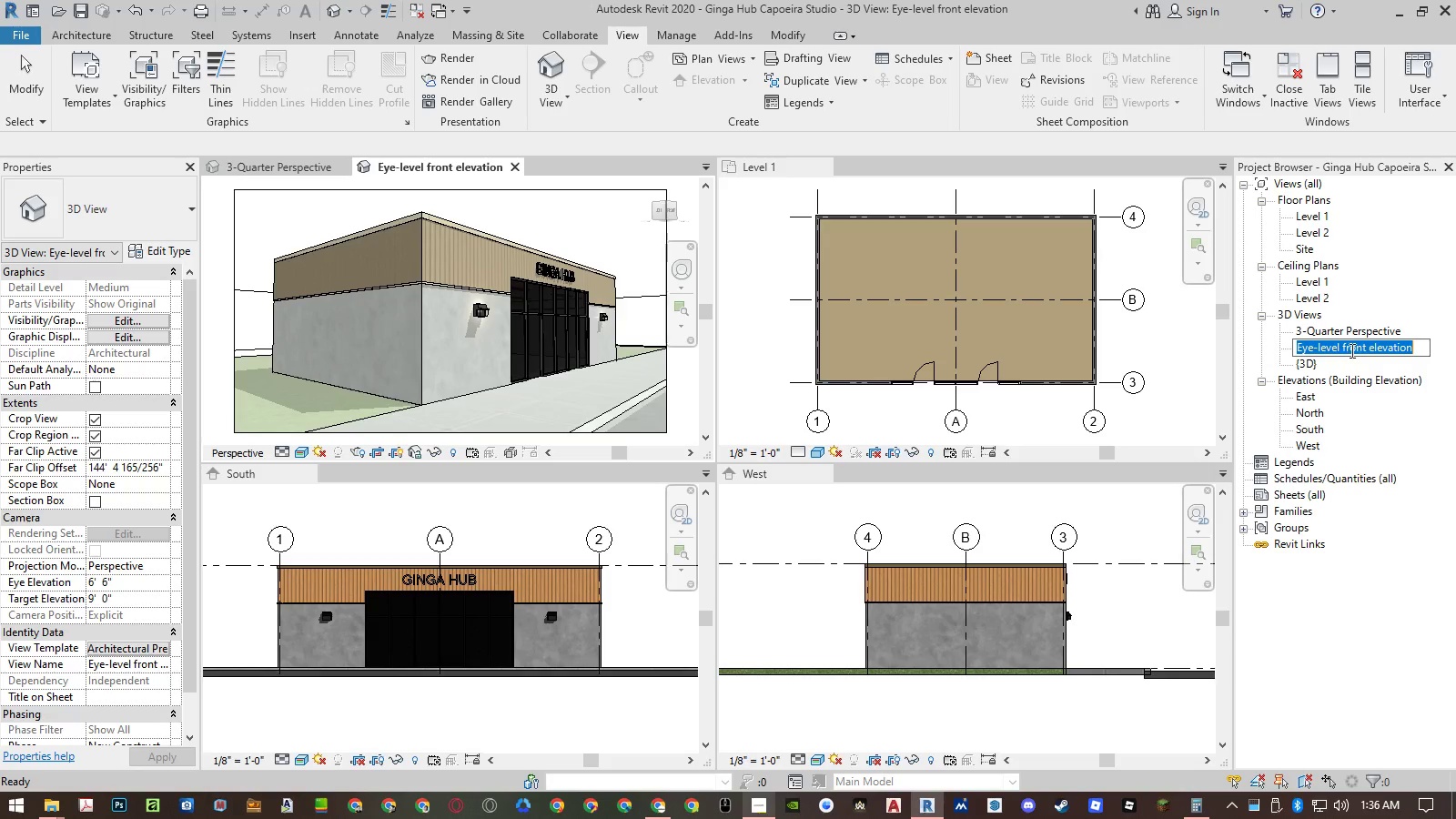 
left_click([1348, 345])
 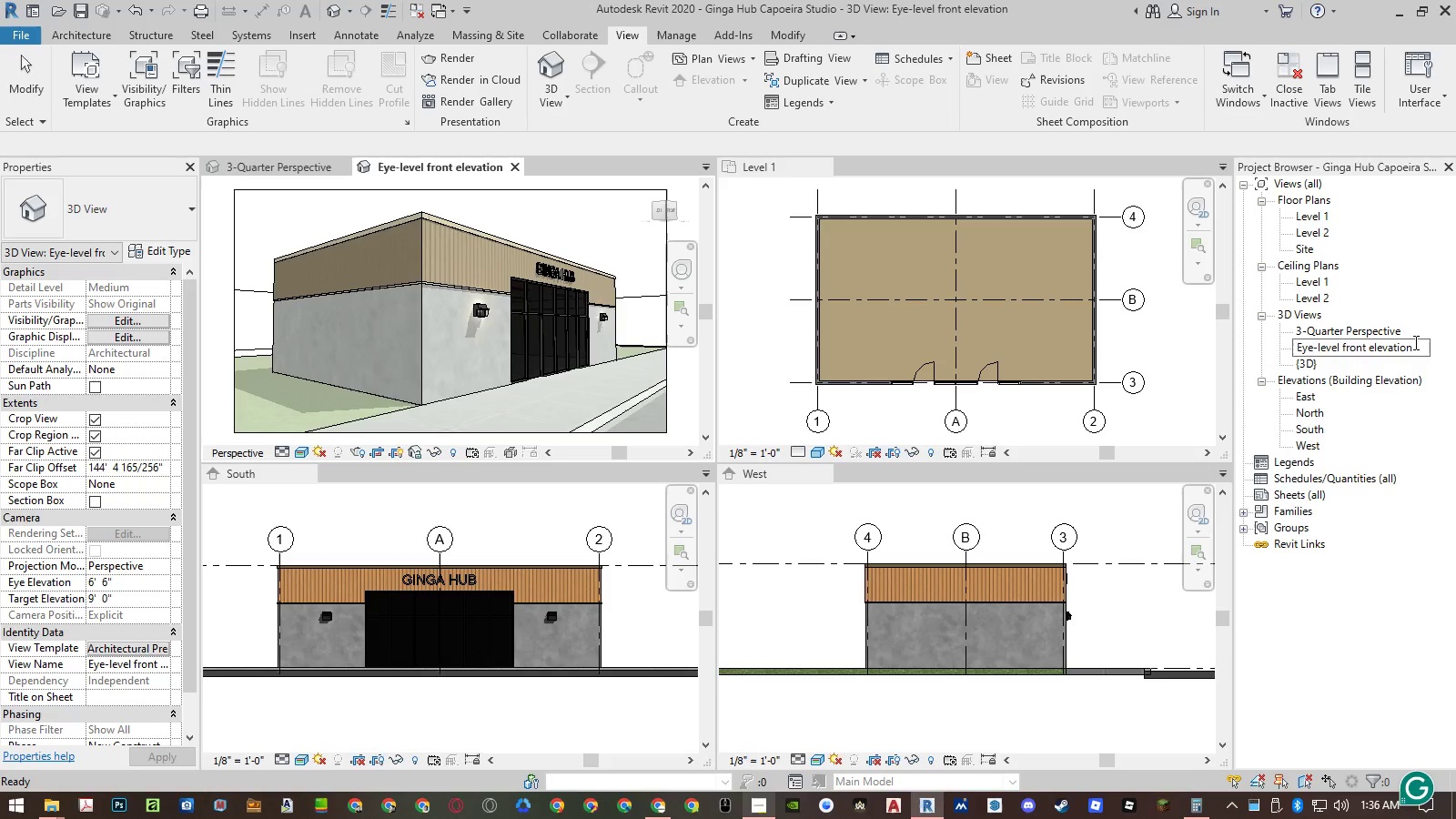 
key(ArrowLeft)
 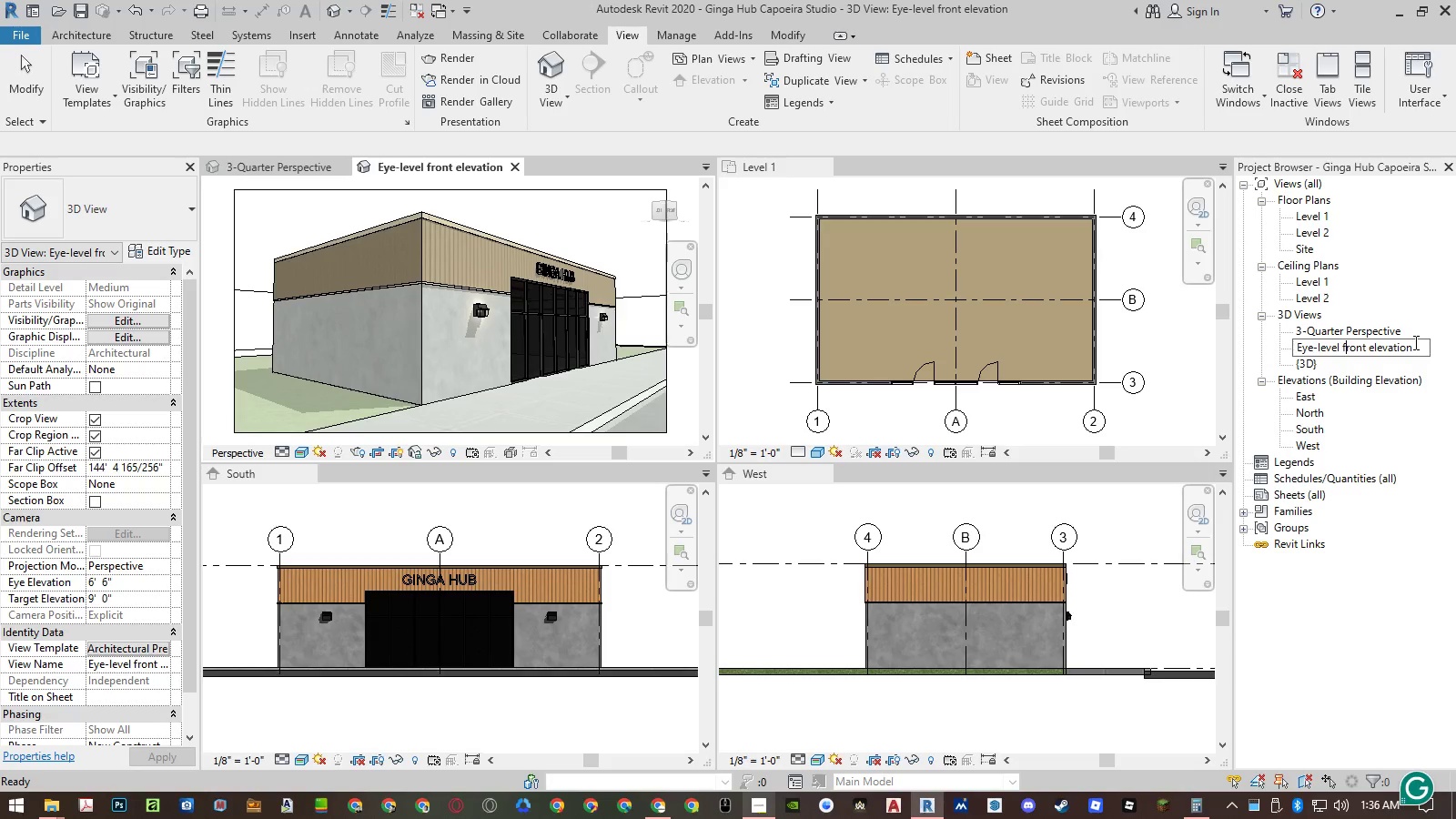 
key(Backspace)
 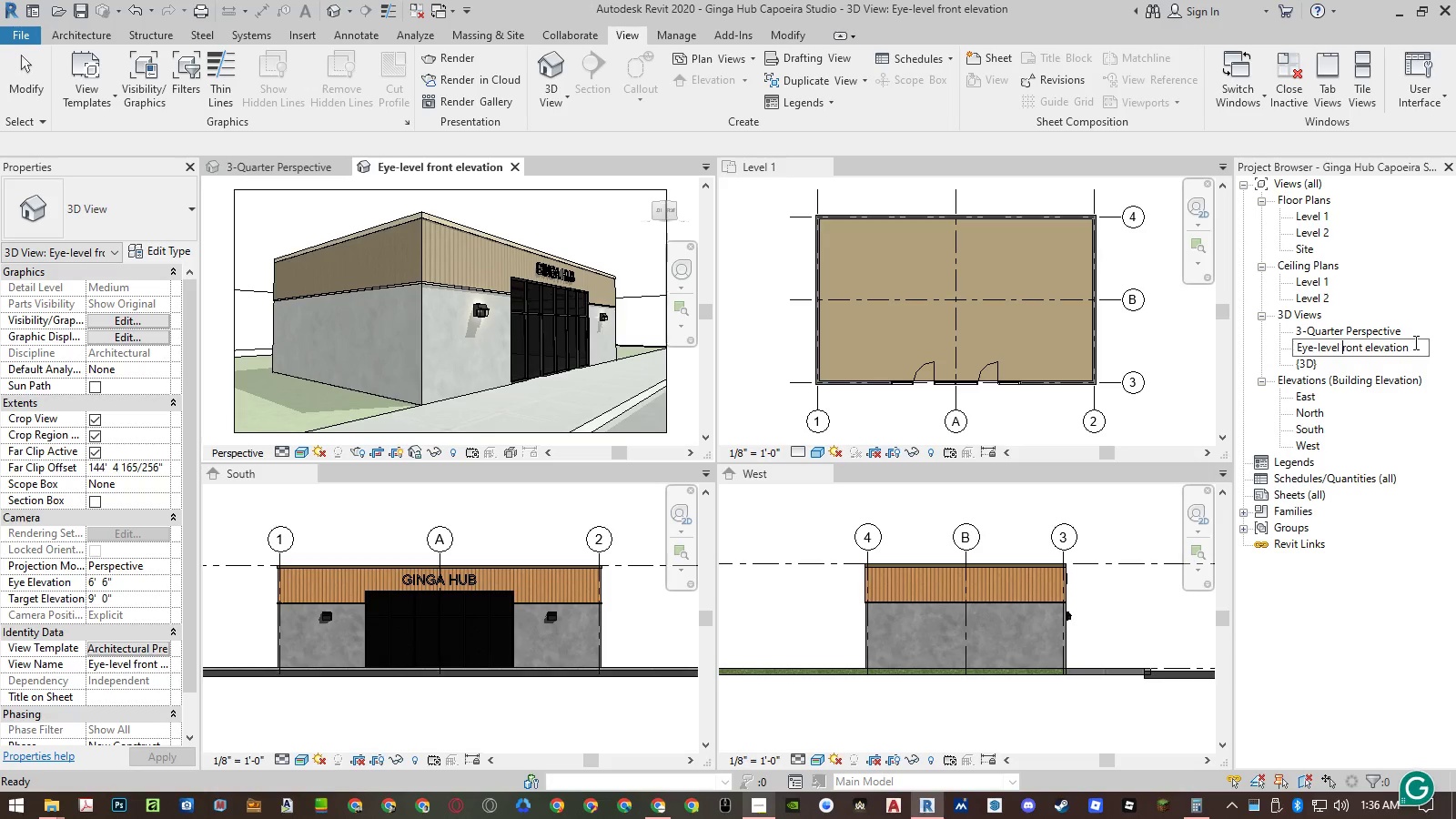 
key(Shift+ShiftLeft)
 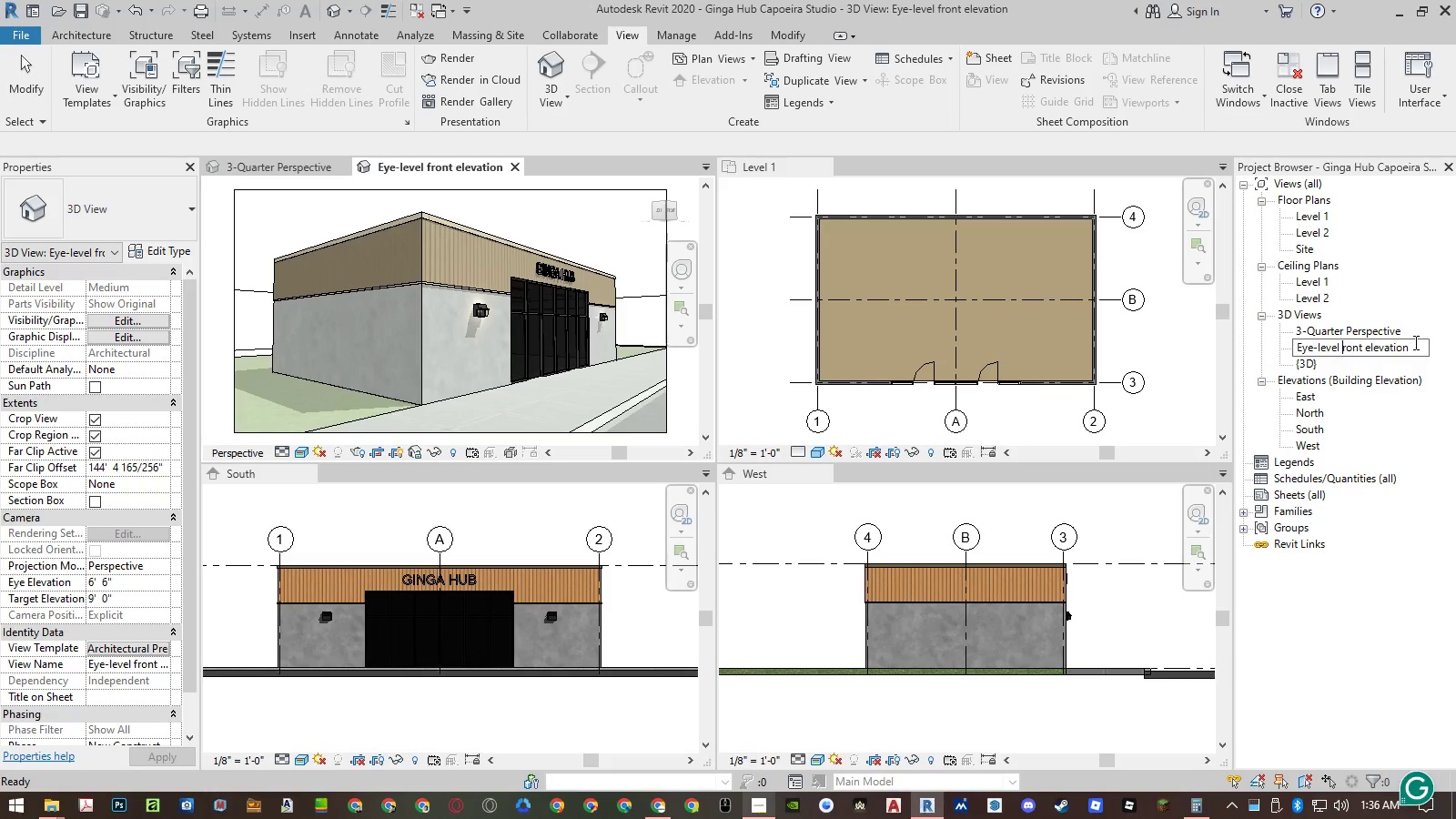 
key(Shift+F)
 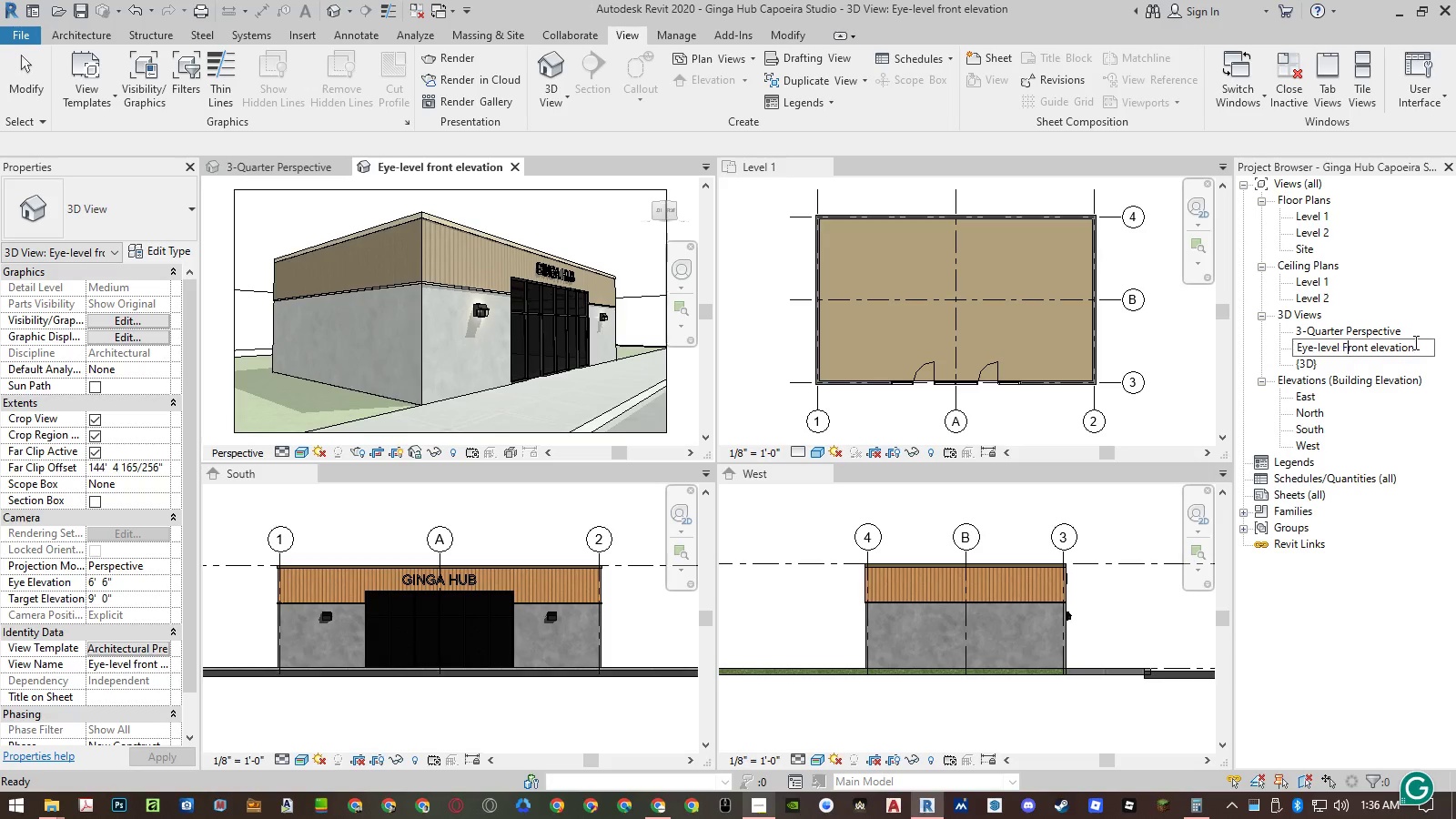 
key(Control+ArrowRight)
 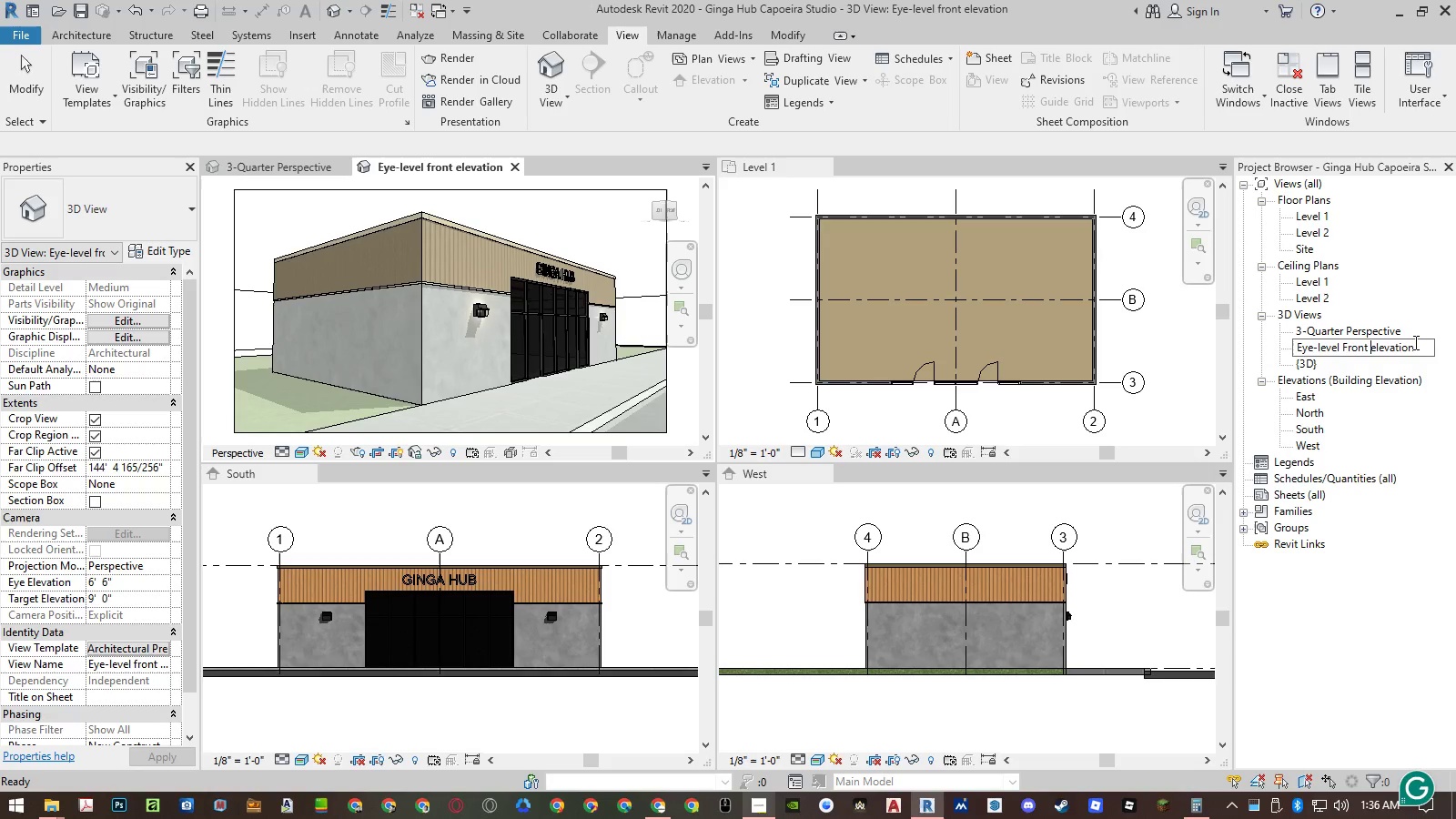 
key(Control+ArrowRight)
 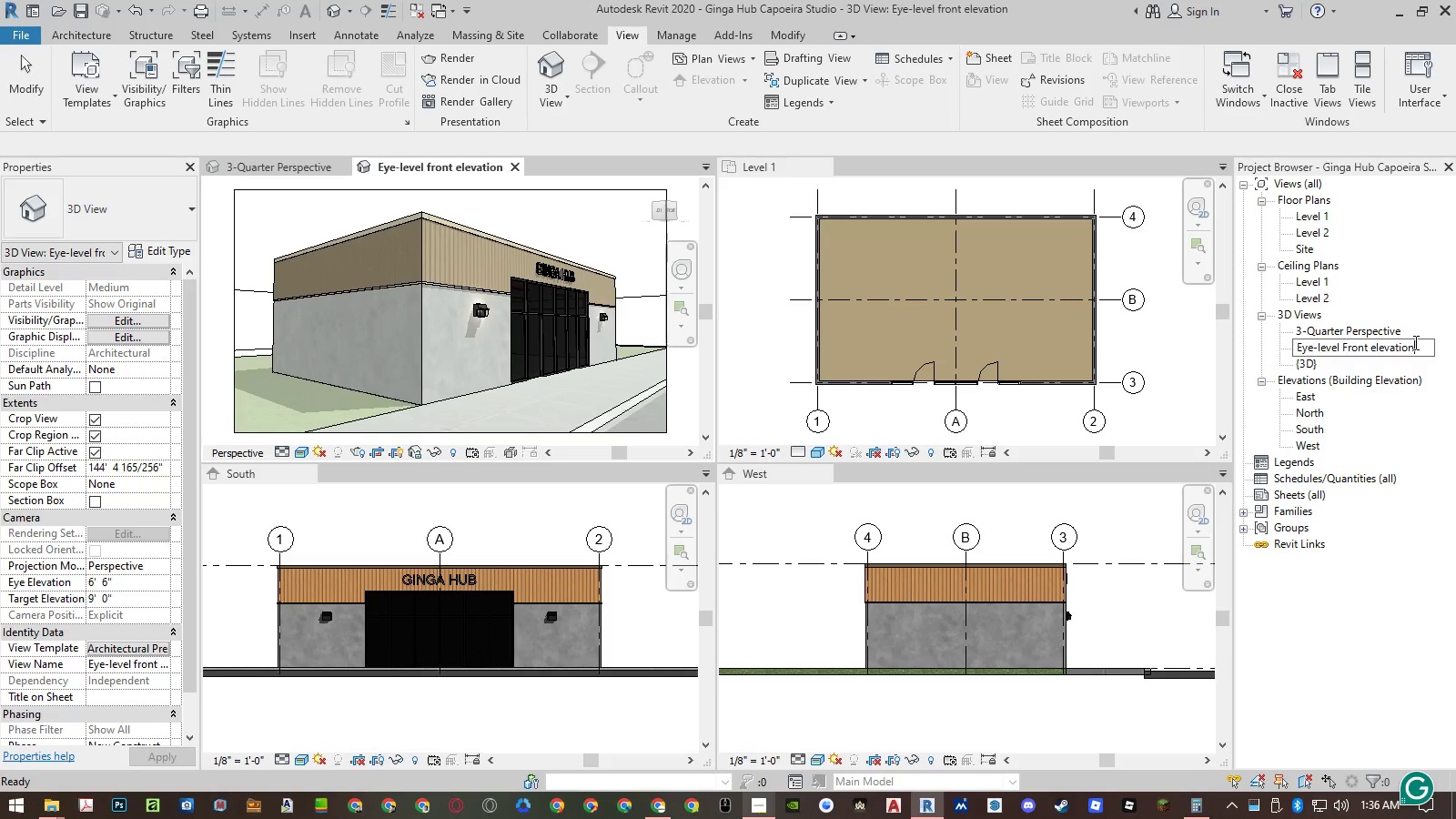 
key(Control+ControlLeft)
 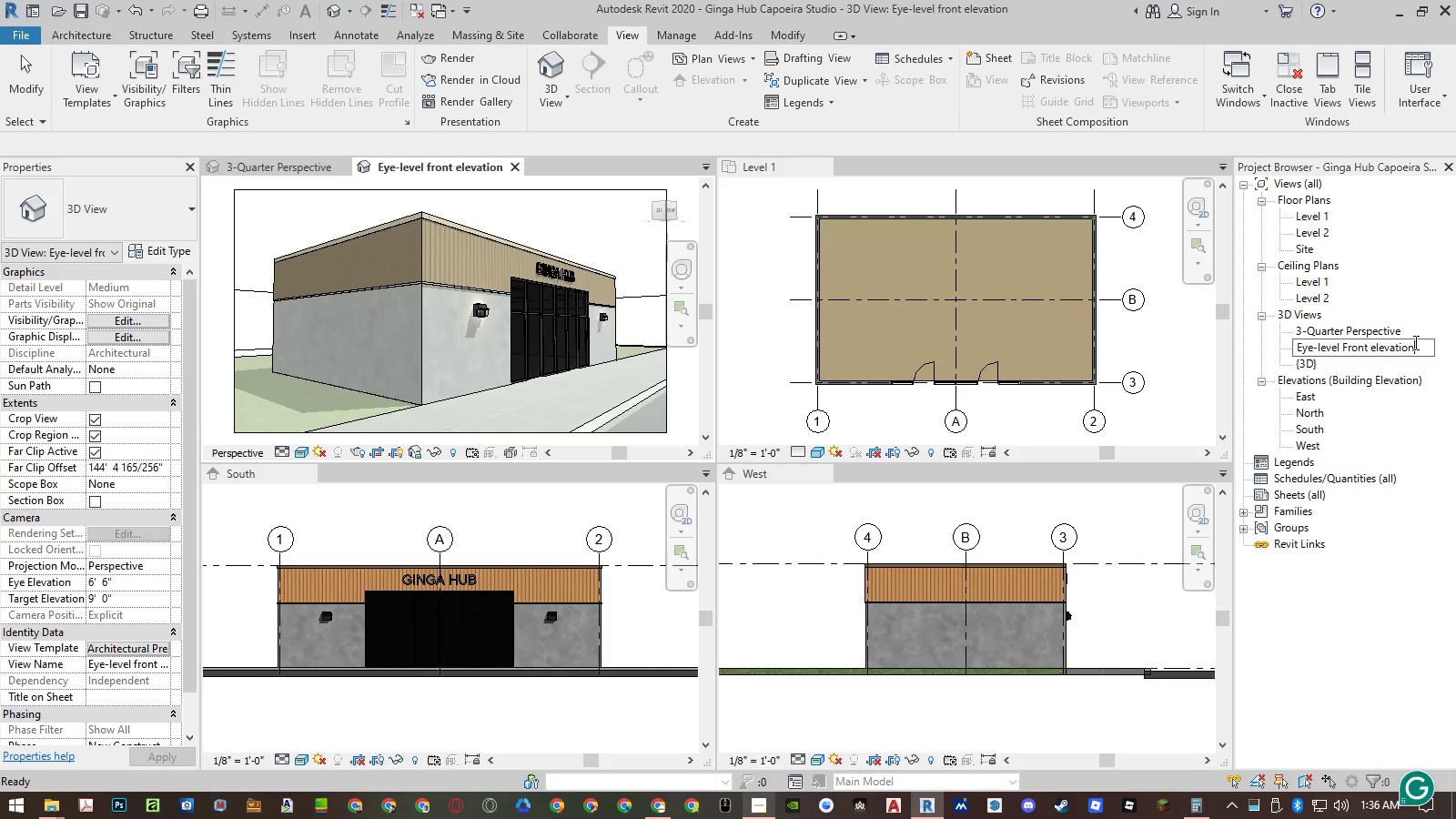 
key(Control+ArrowLeft)
 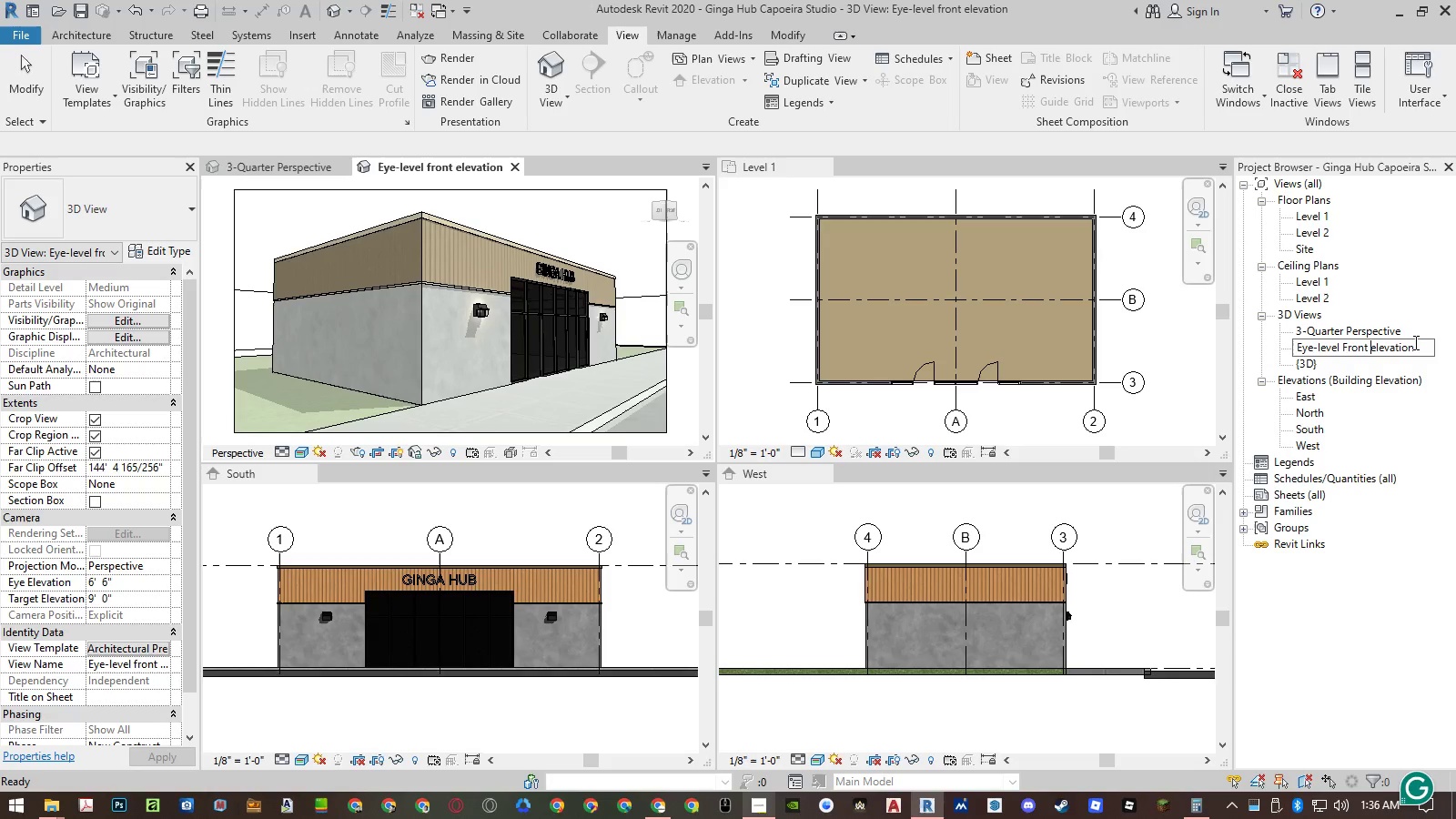 
key(Shift+ArrowRight)
 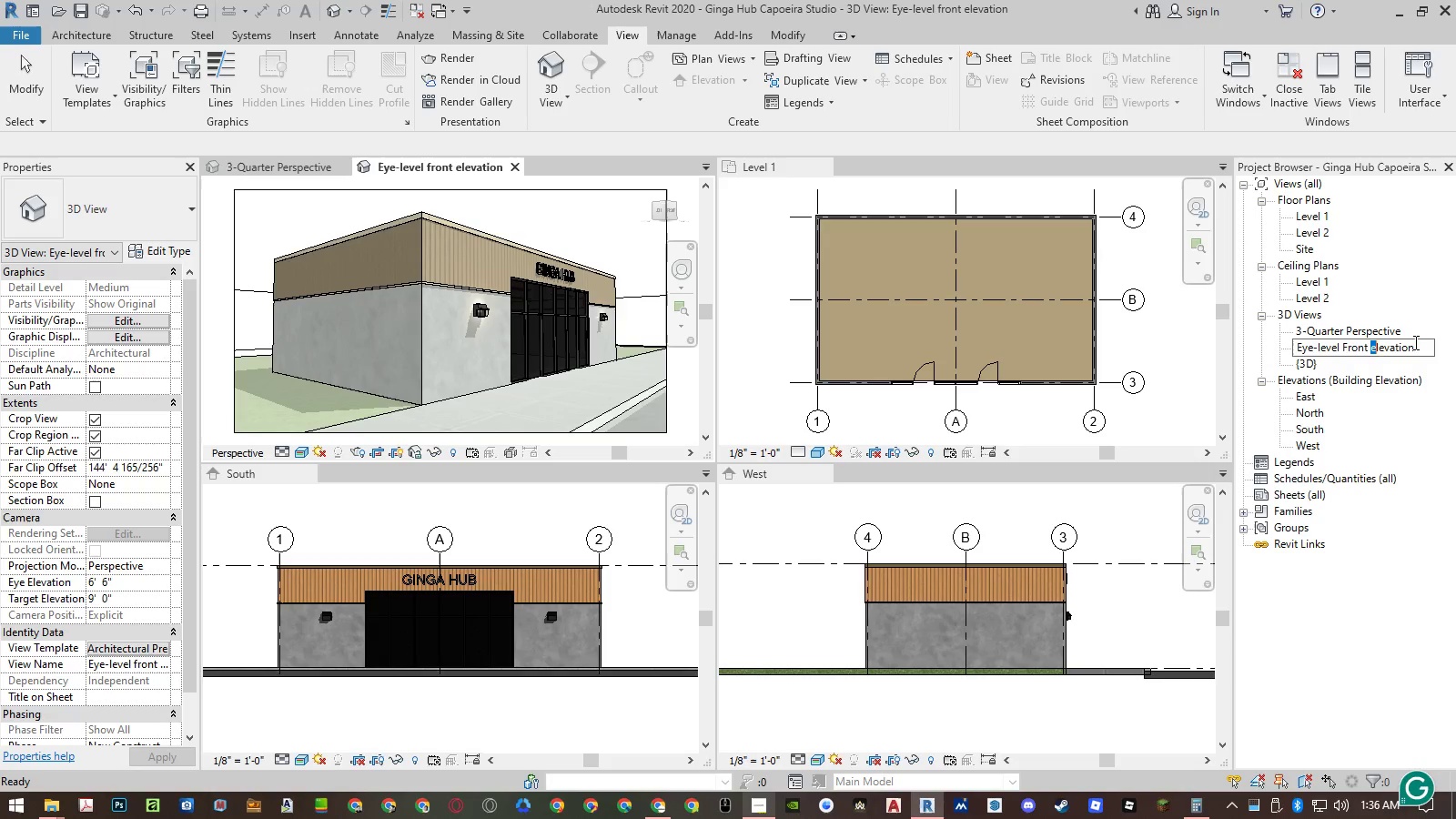 
key(Shift+E)
 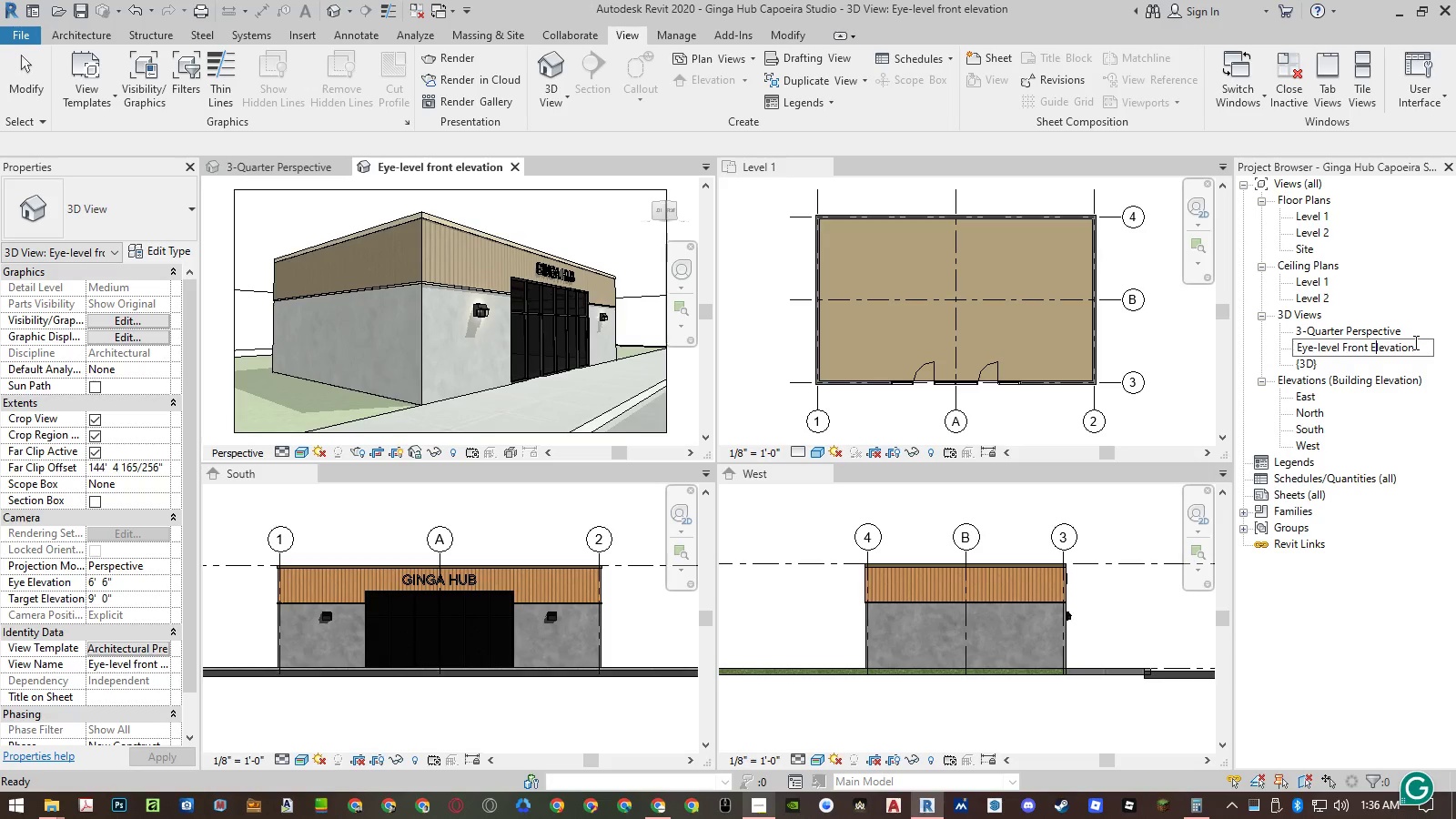 
key(Enter)
 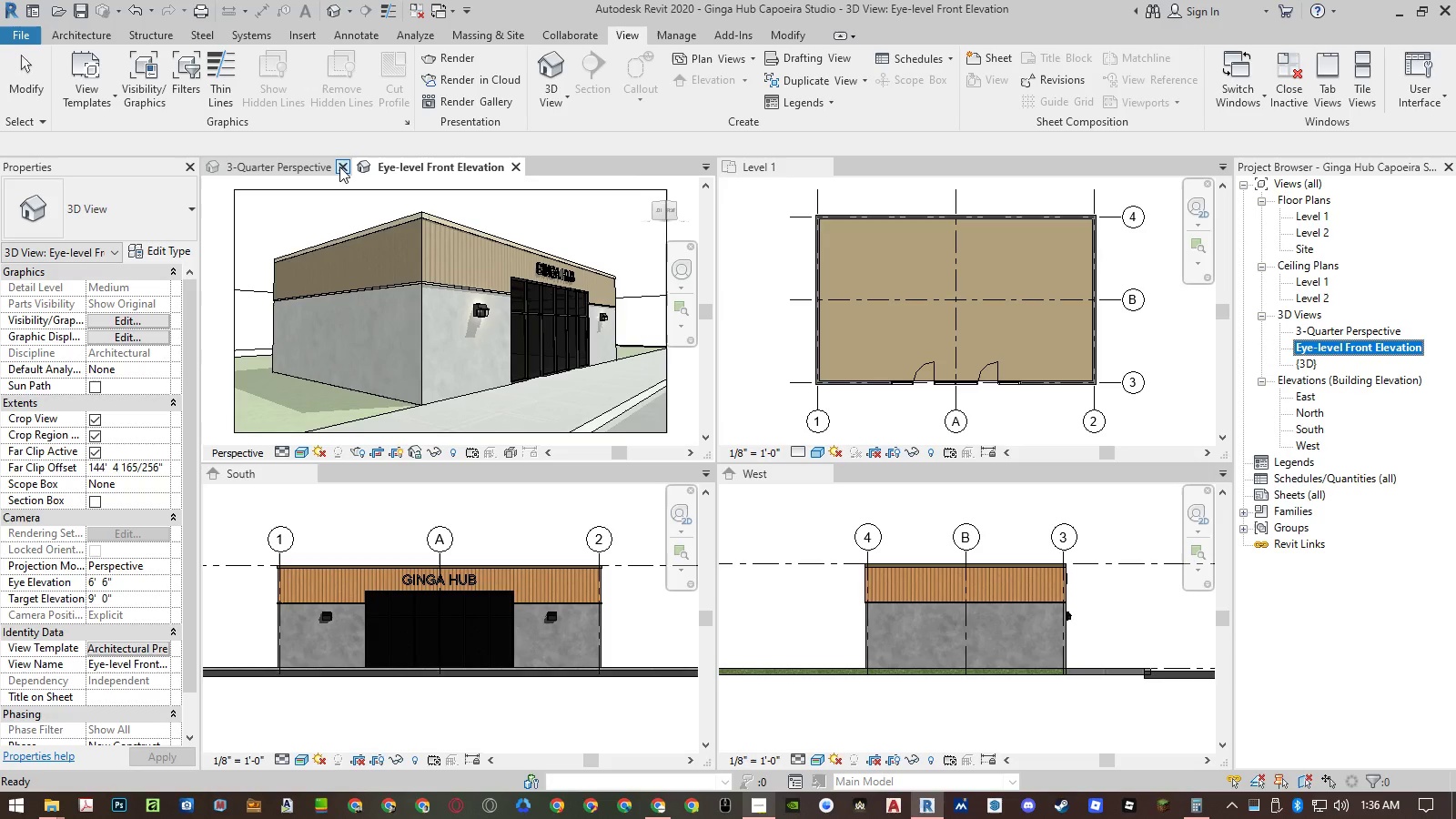 
wait(5.08)
 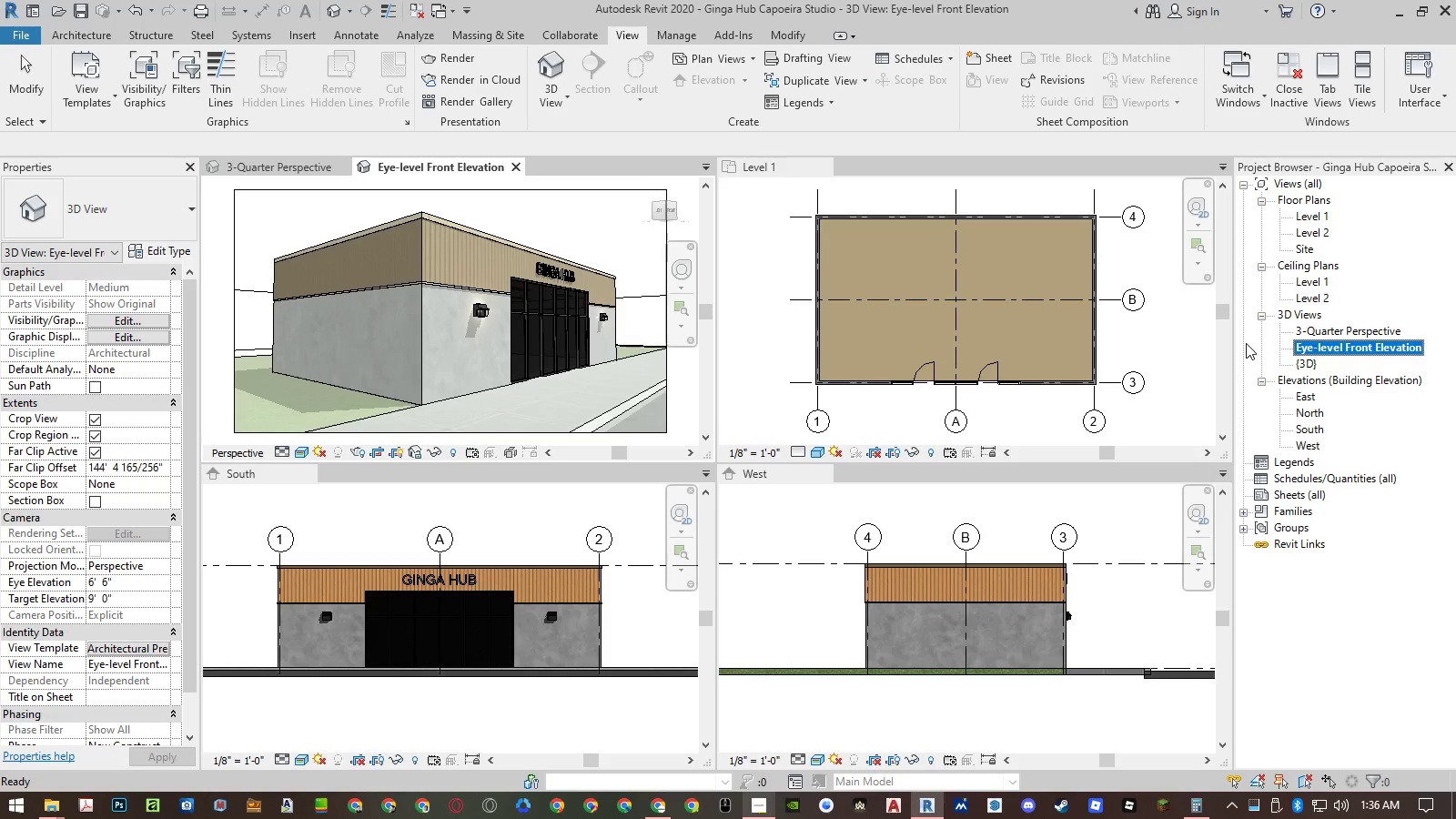 
left_click([339, 167])
 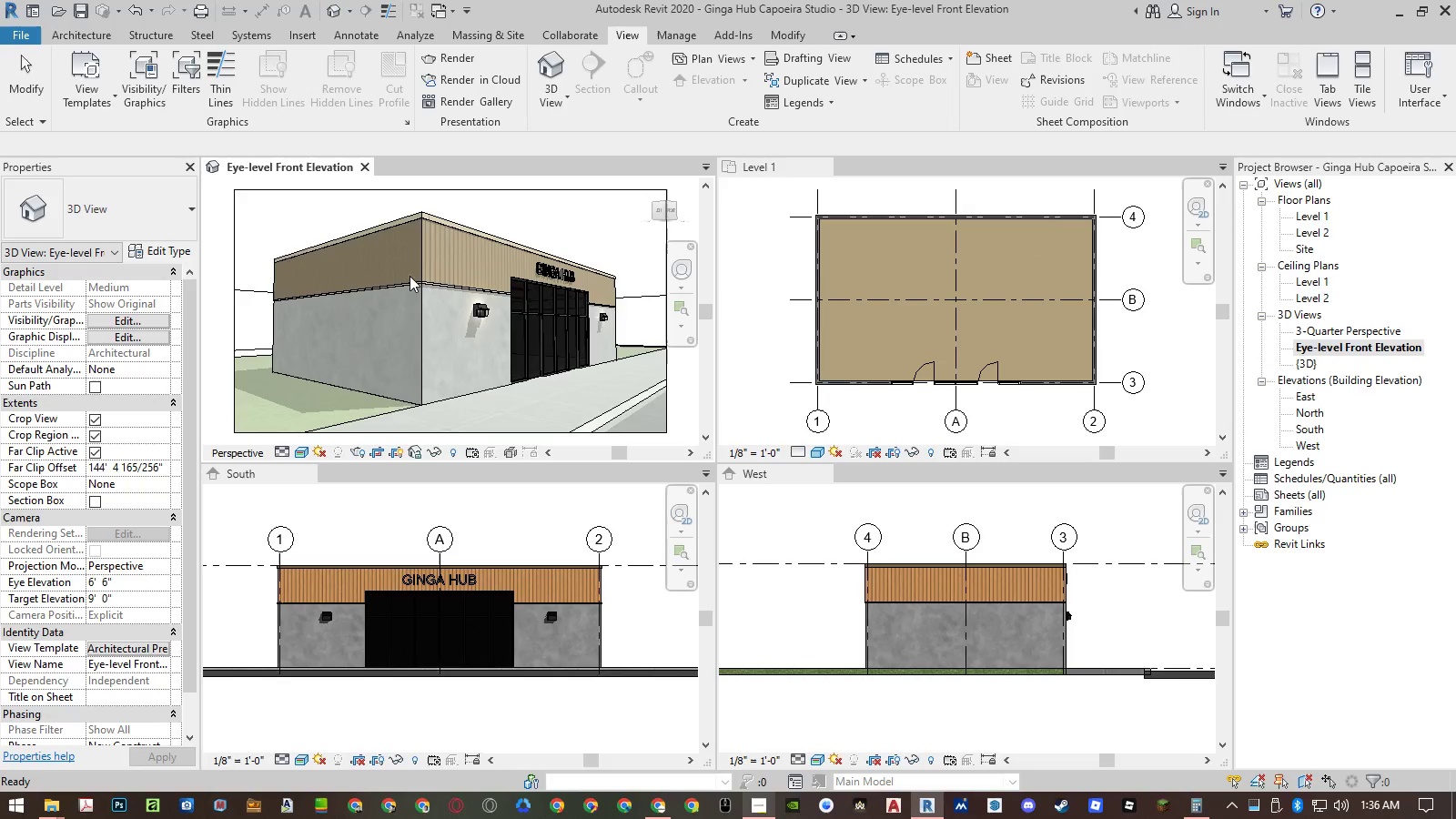 
left_click([450, 196])
 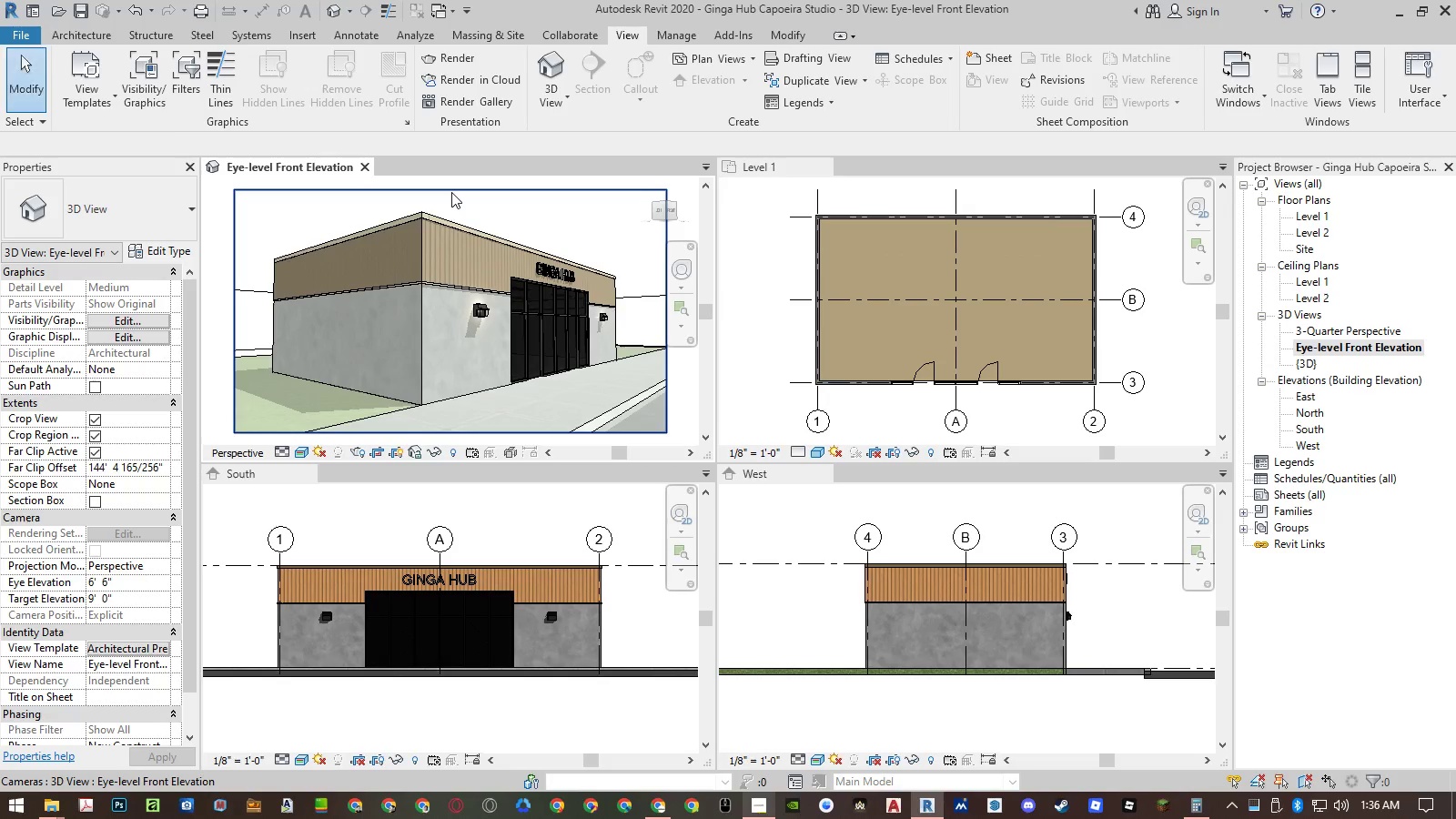 
left_click([451, 192])
 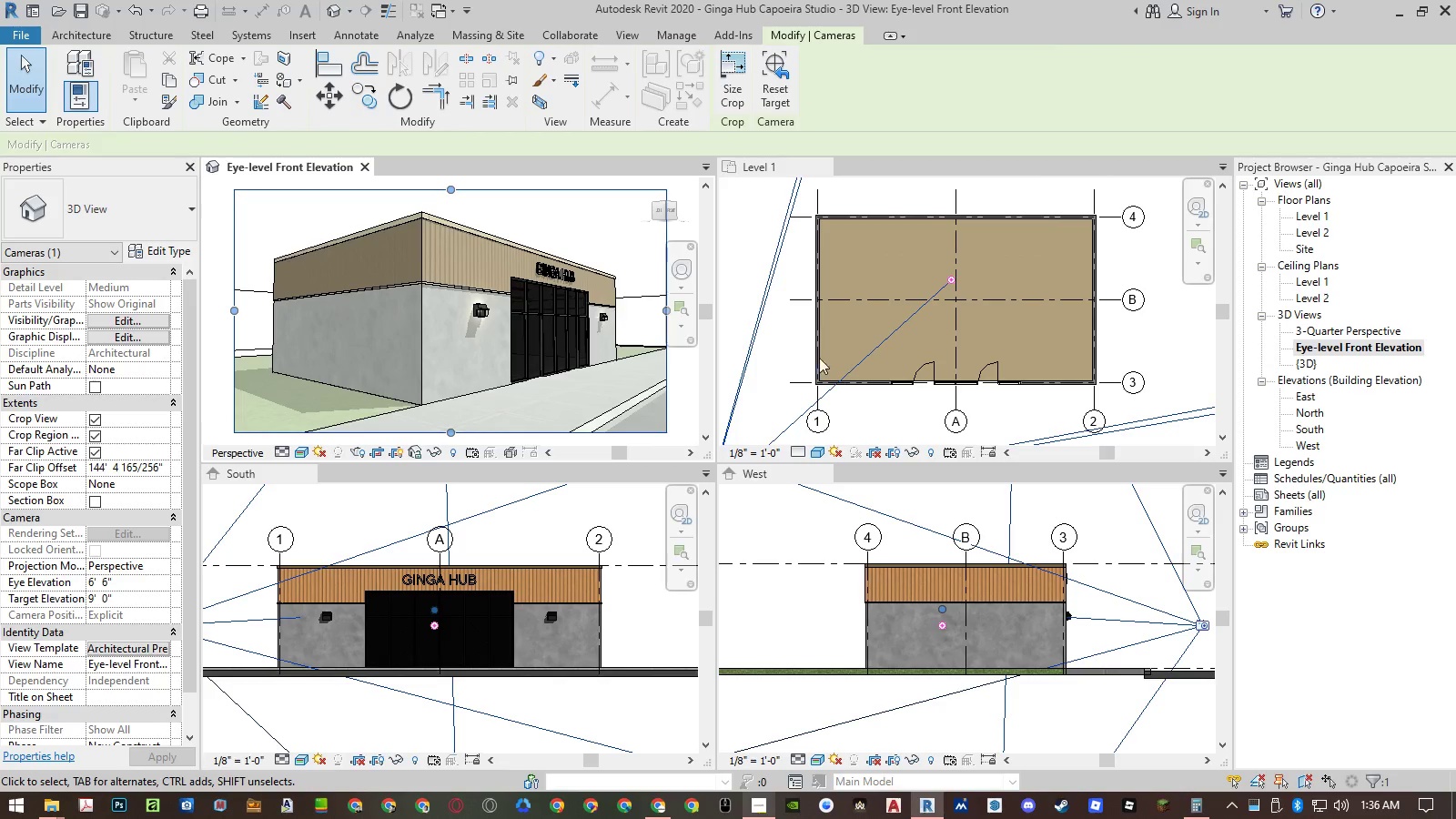 
scroll: coordinate [817, 292], scroll_direction: down, amount: 4.0
 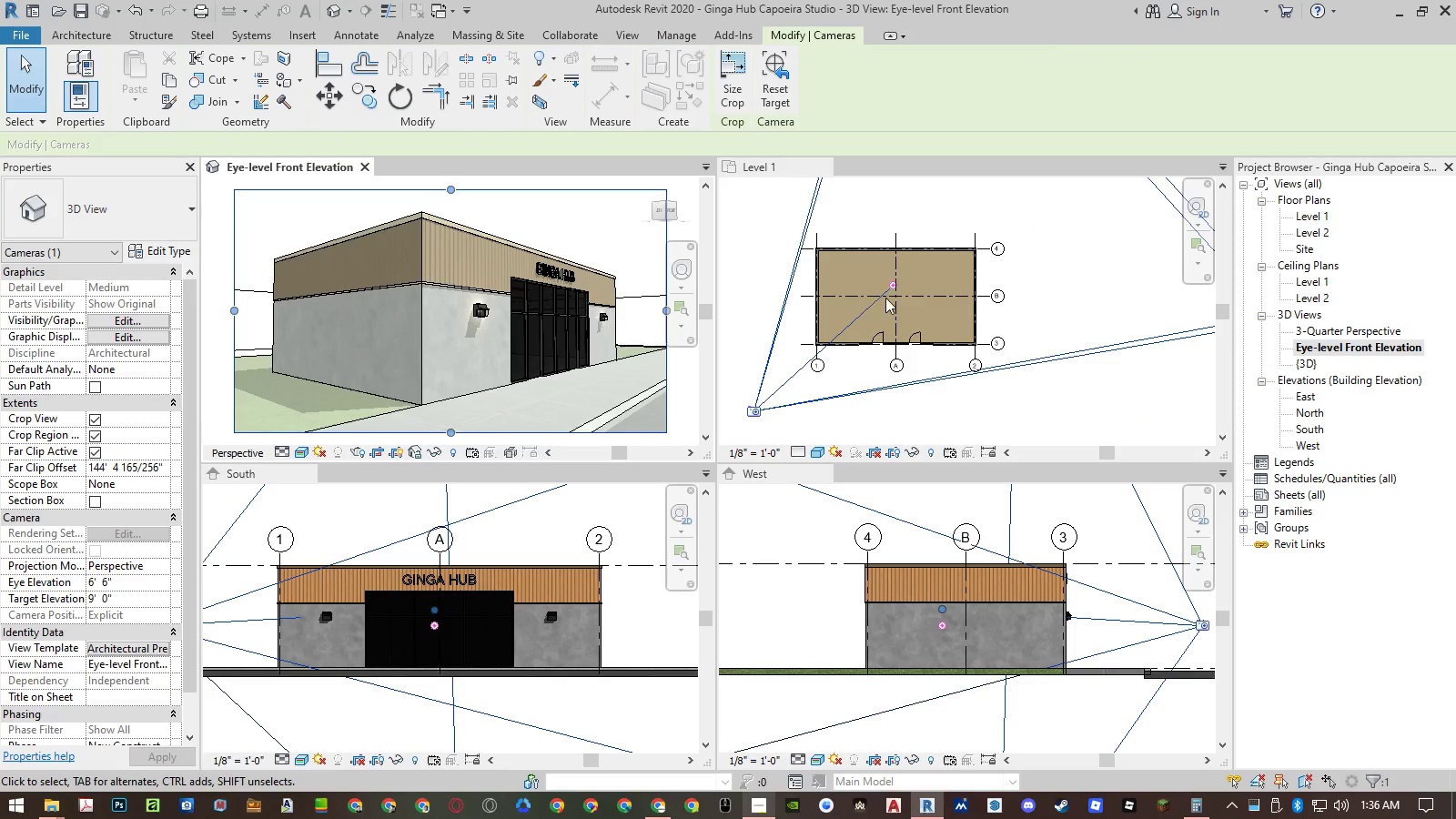 
scroll: coordinate [897, 281], scroll_direction: up, amount: 8.0
 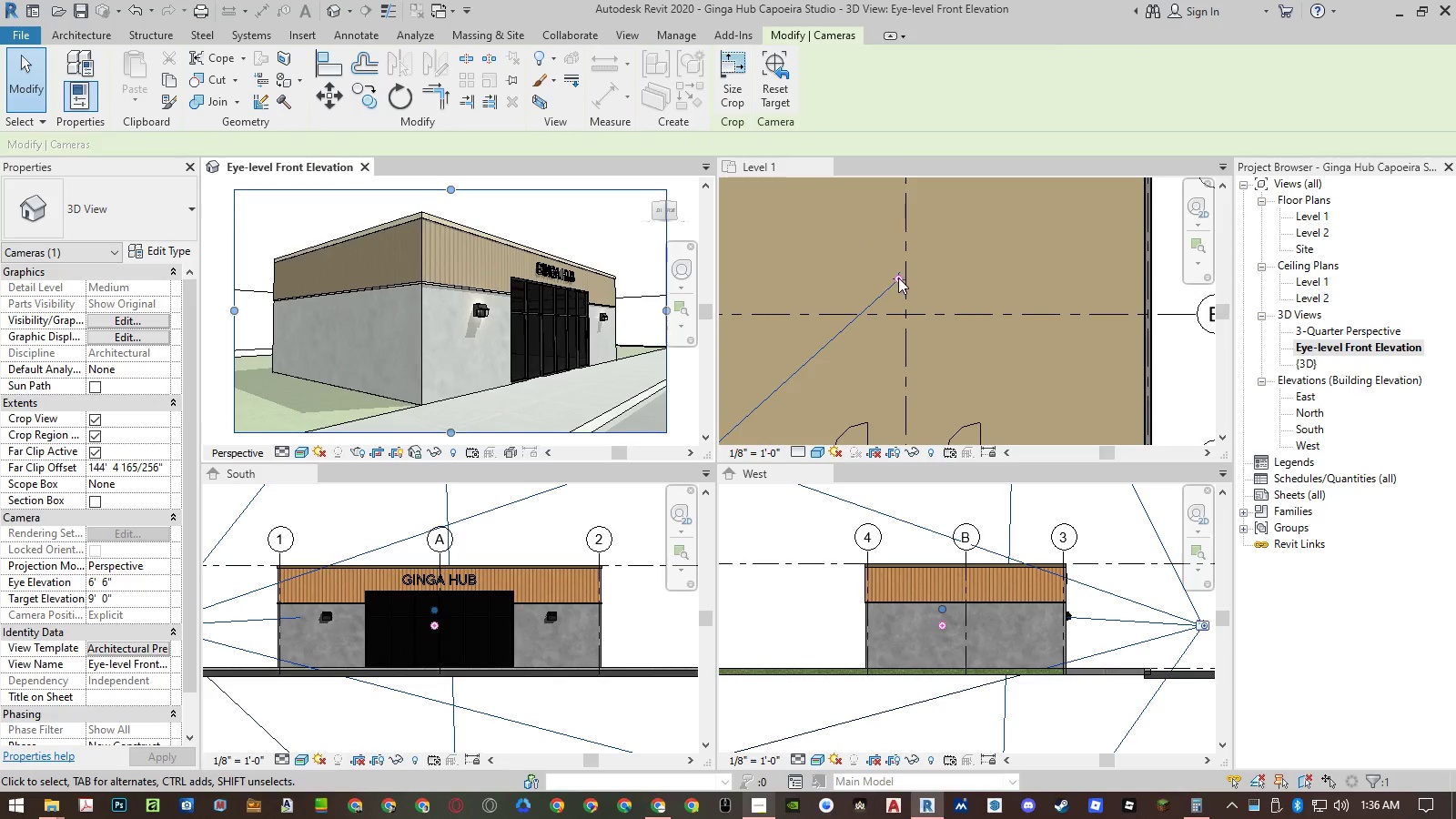 
left_click_drag(start_coordinate=[899, 278], to_coordinate=[906, 302])
 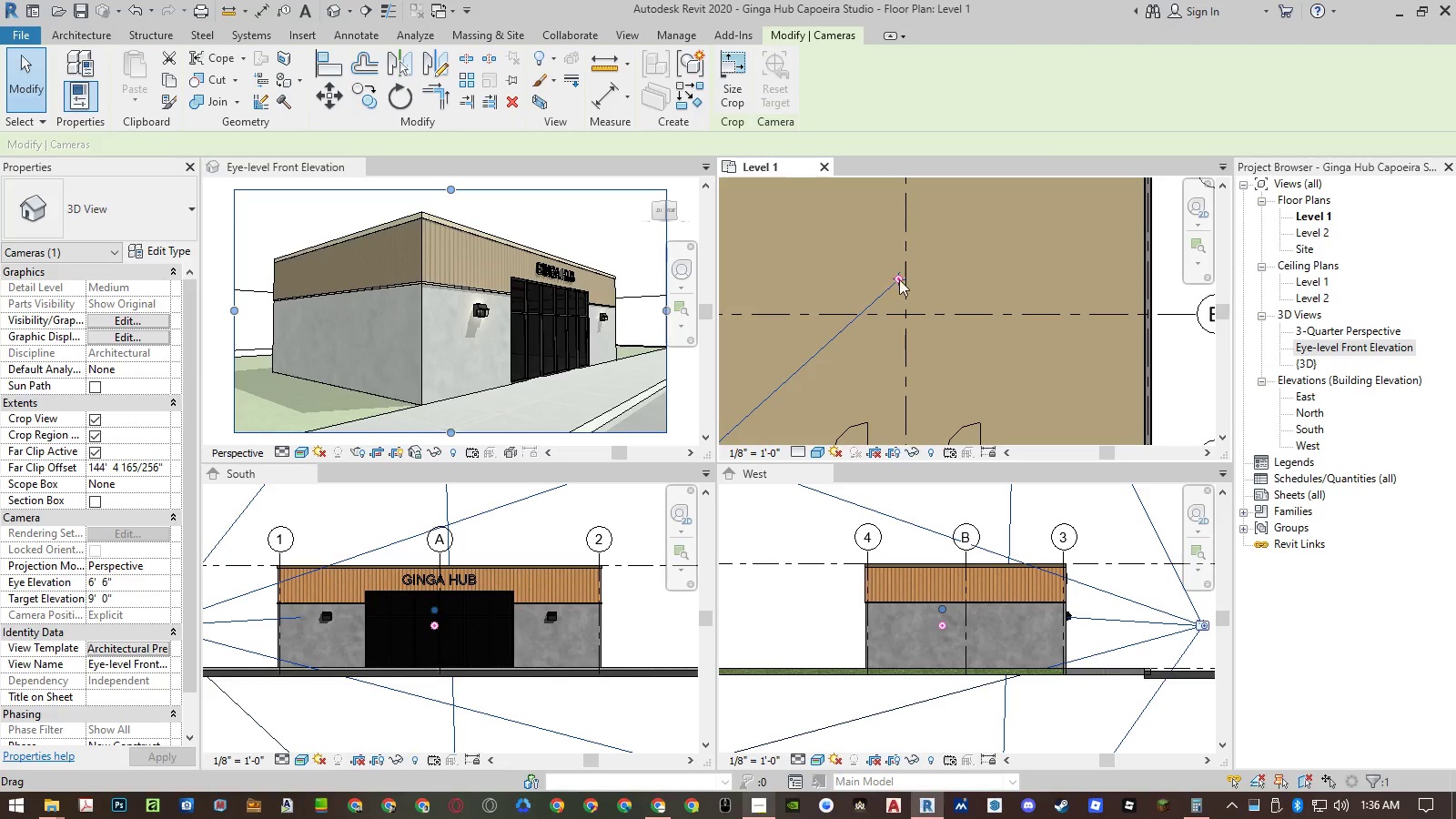 
left_click_drag(start_coordinate=[899, 279], to_coordinate=[906, 314])
 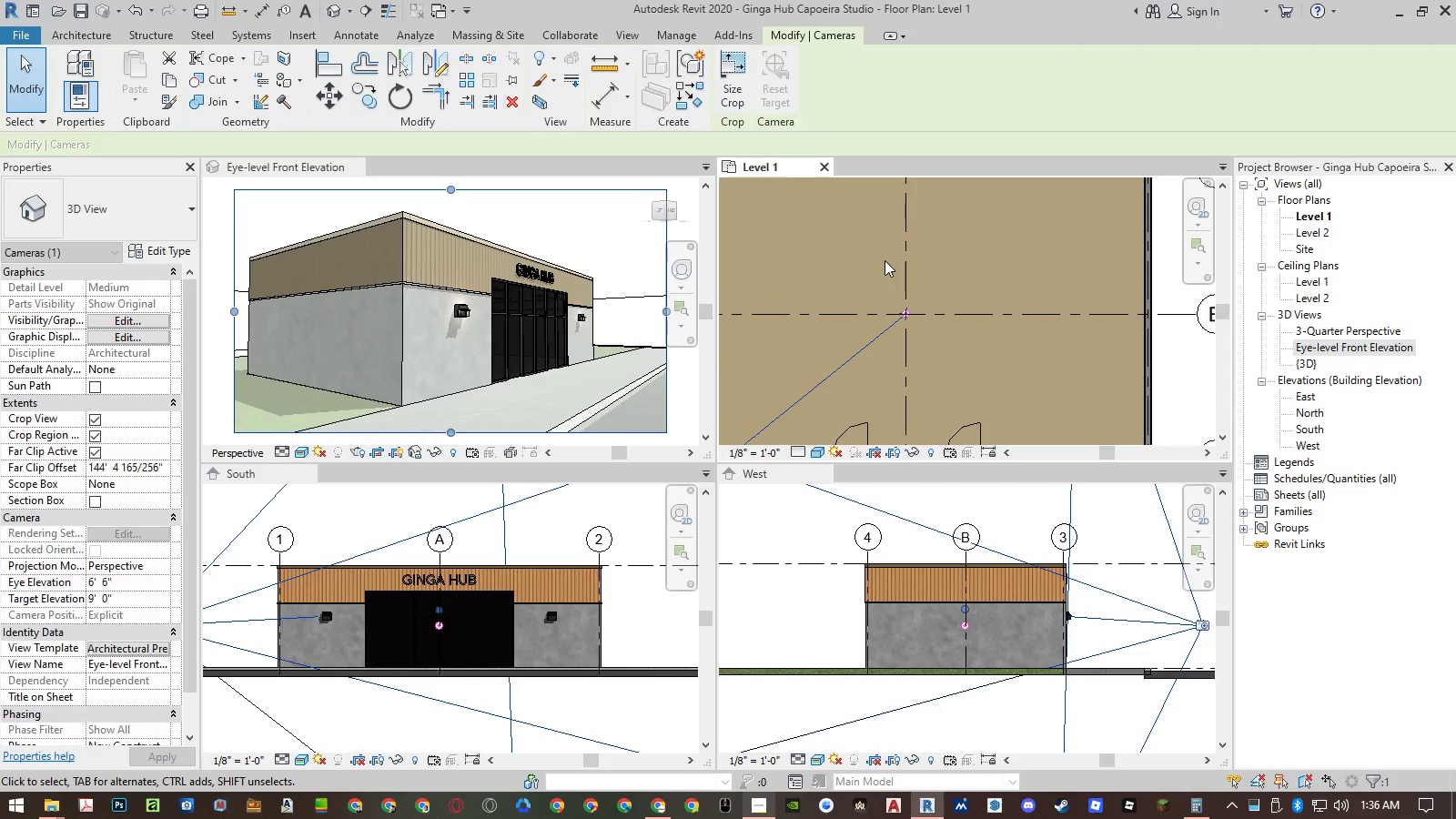 
scroll: coordinate [885, 260], scroll_direction: down, amount: 10.0
 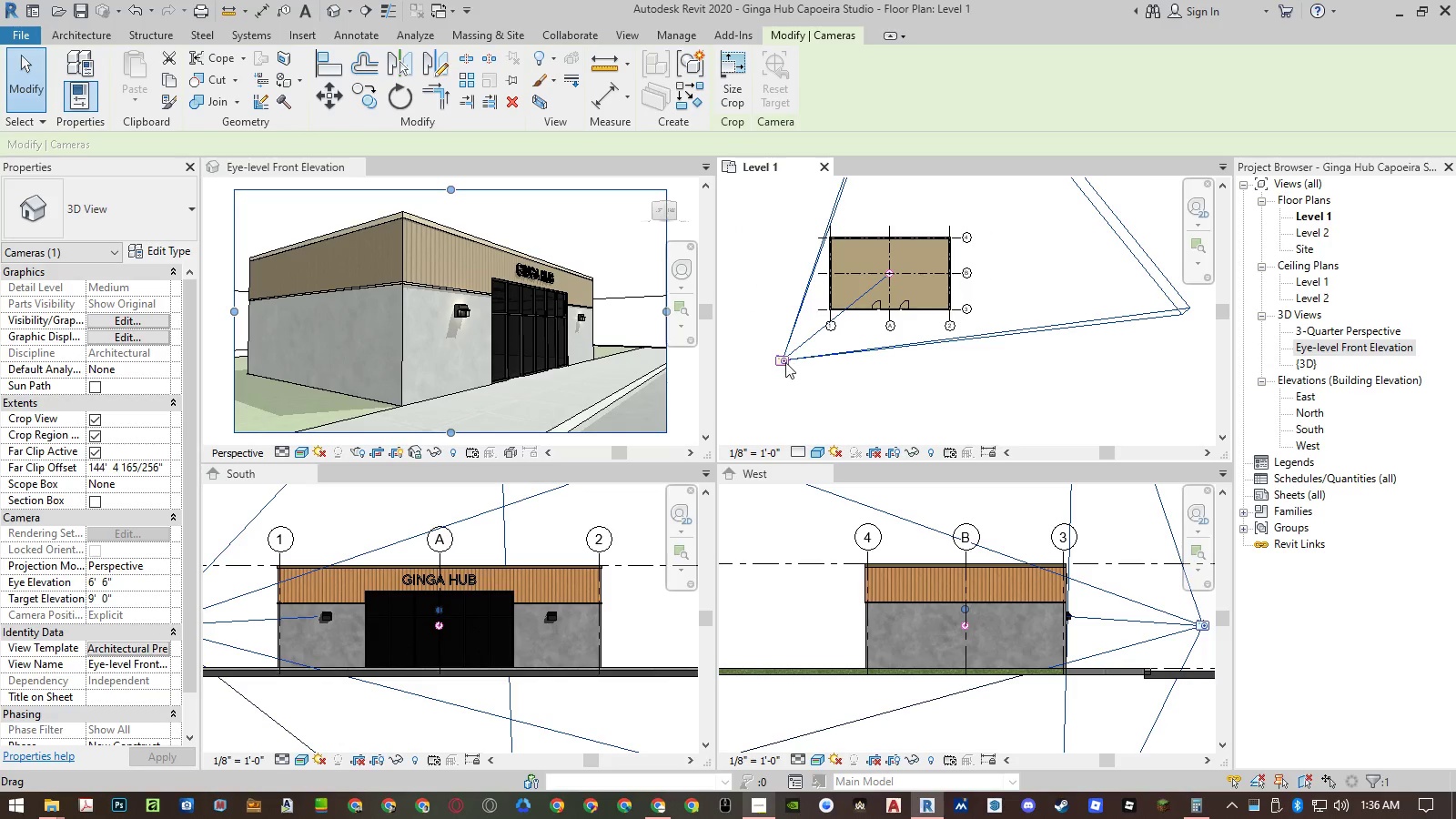 
left_click_drag(start_coordinate=[785, 362], to_coordinate=[892, 414])
 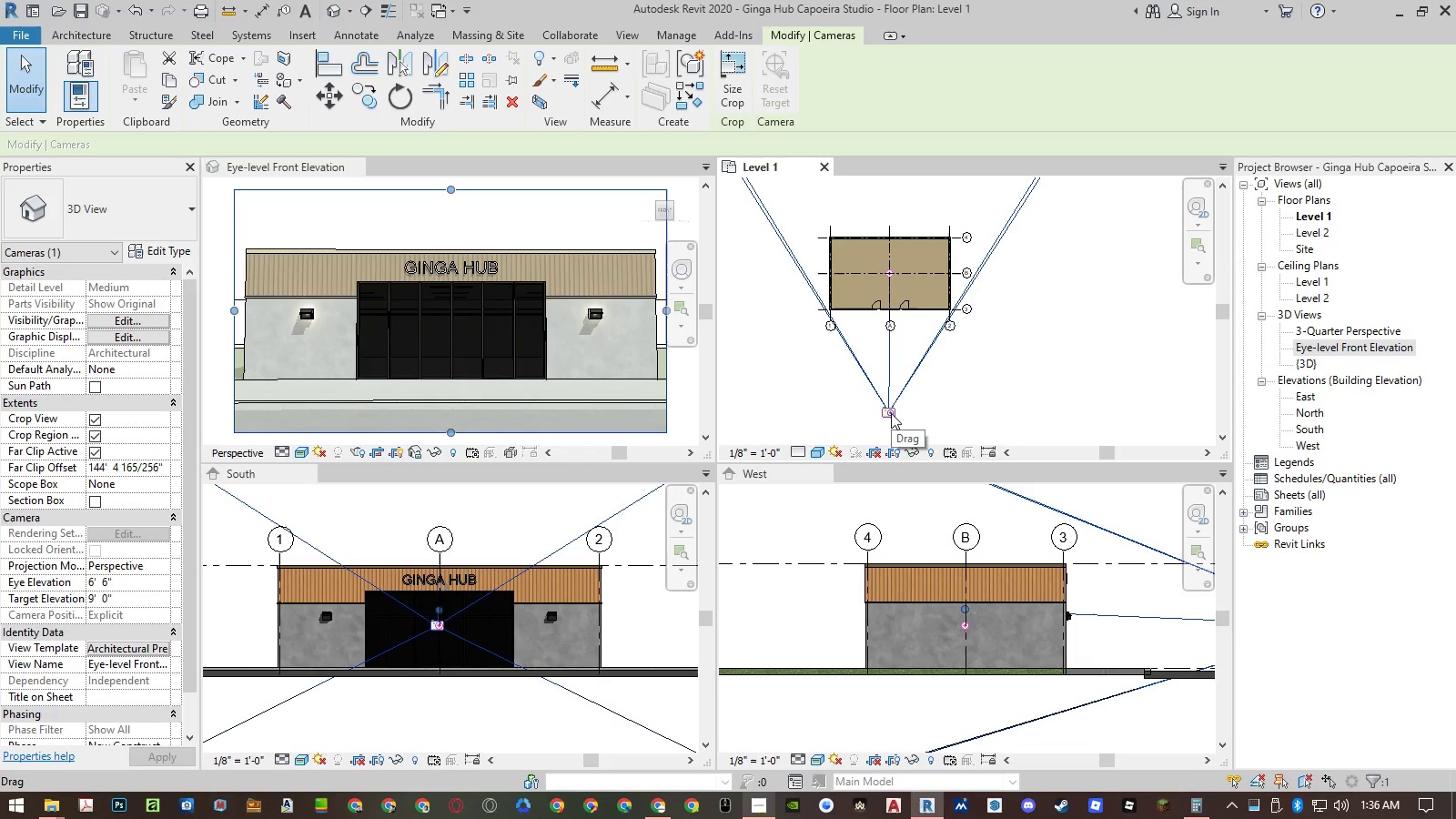 
wait(10.42)
 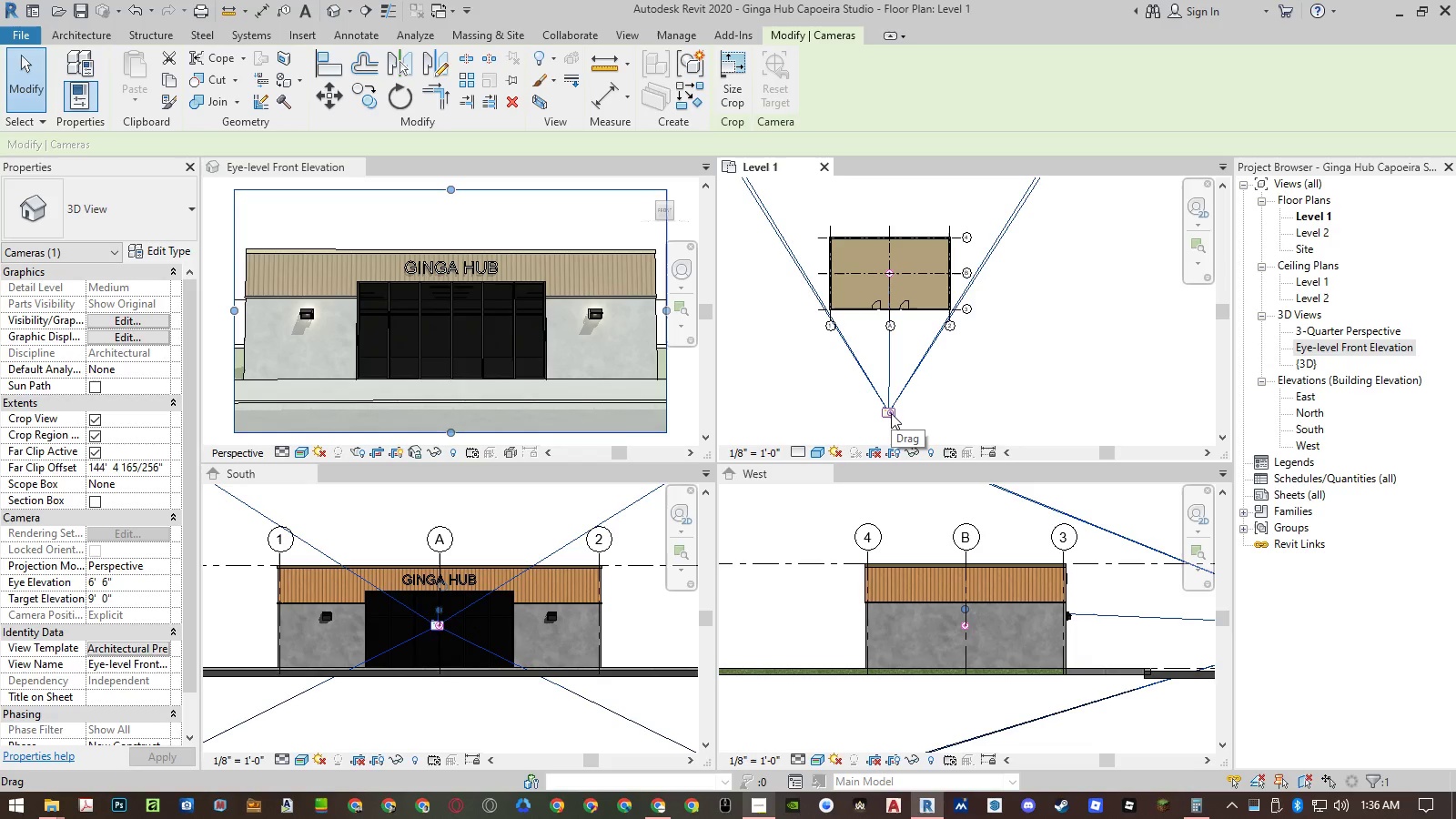 
left_click([1025, 356])
 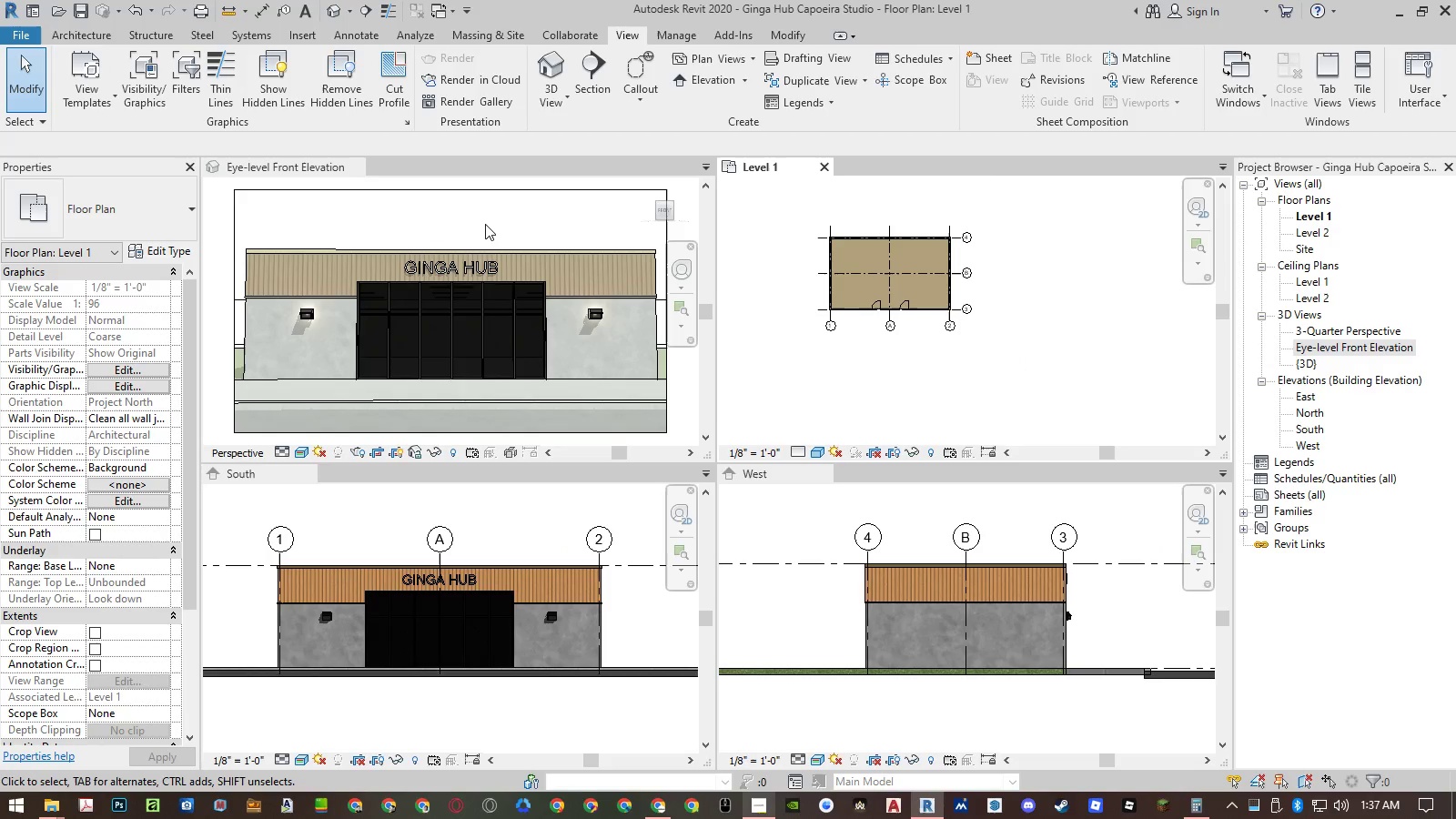 
scroll: coordinate [451, 293], scroll_direction: up, amount: 6.0
 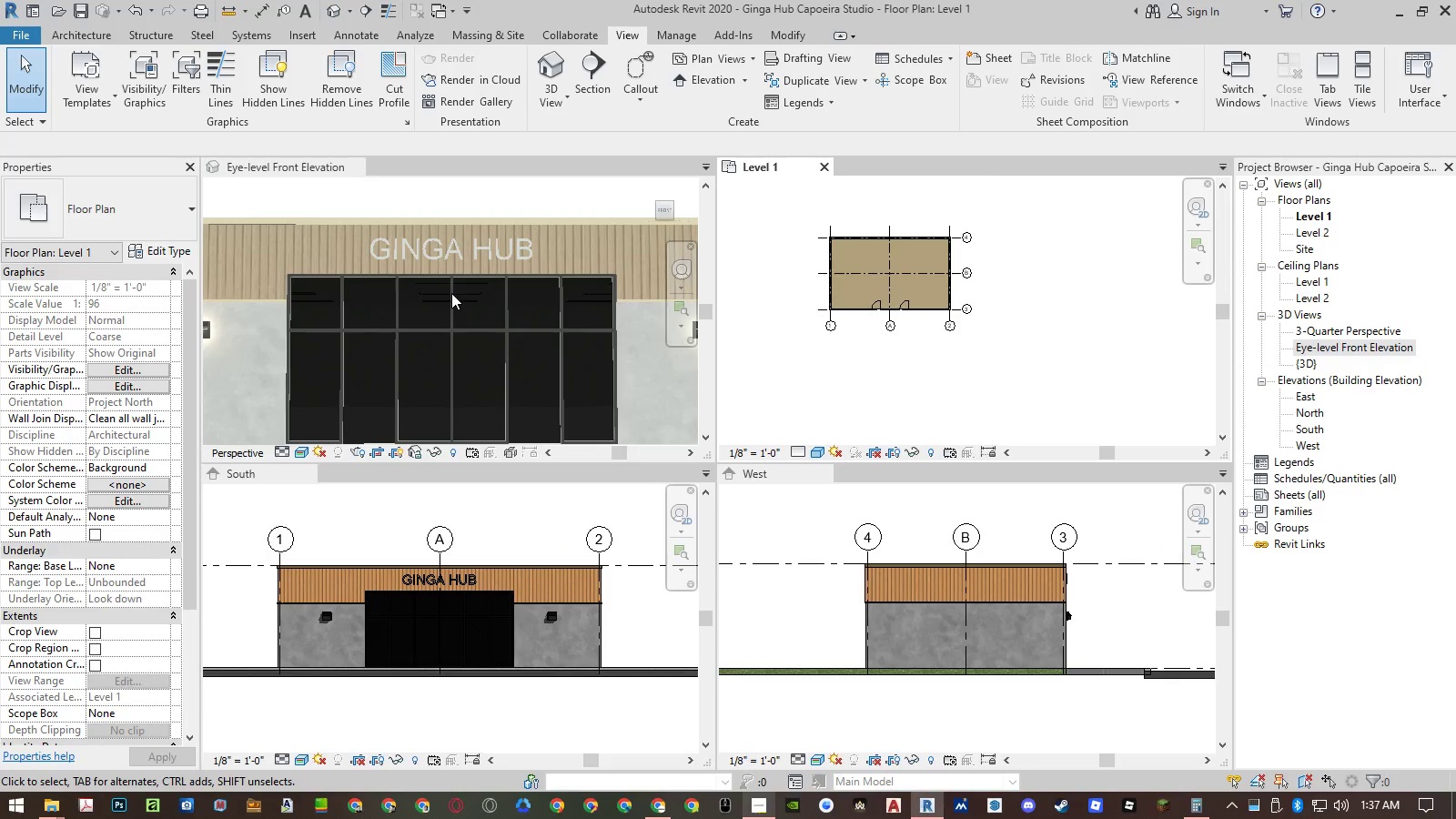 
scroll: coordinate [501, 207], scroll_direction: down, amount: 7.0
 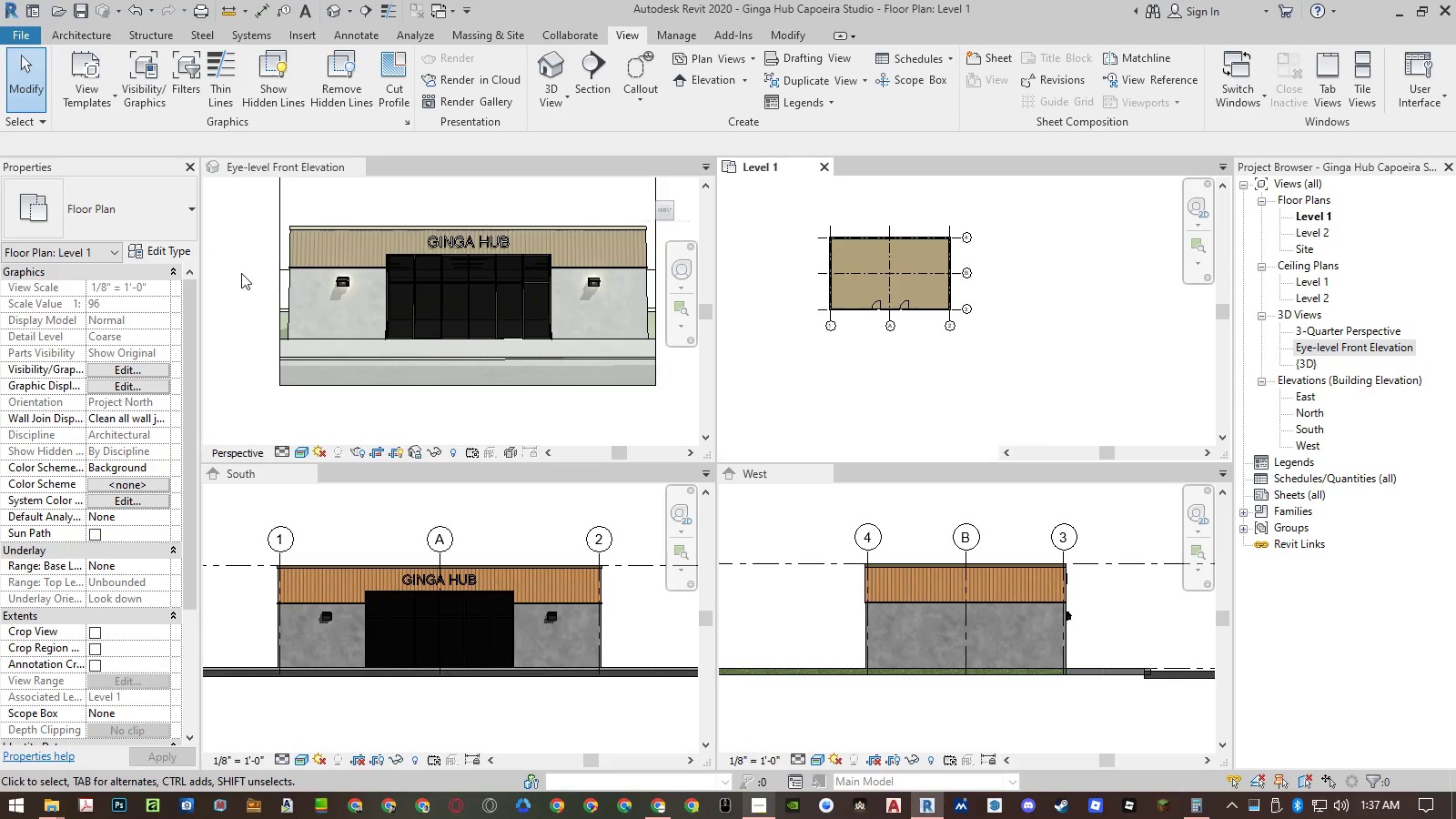 
double_click([241, 273])
 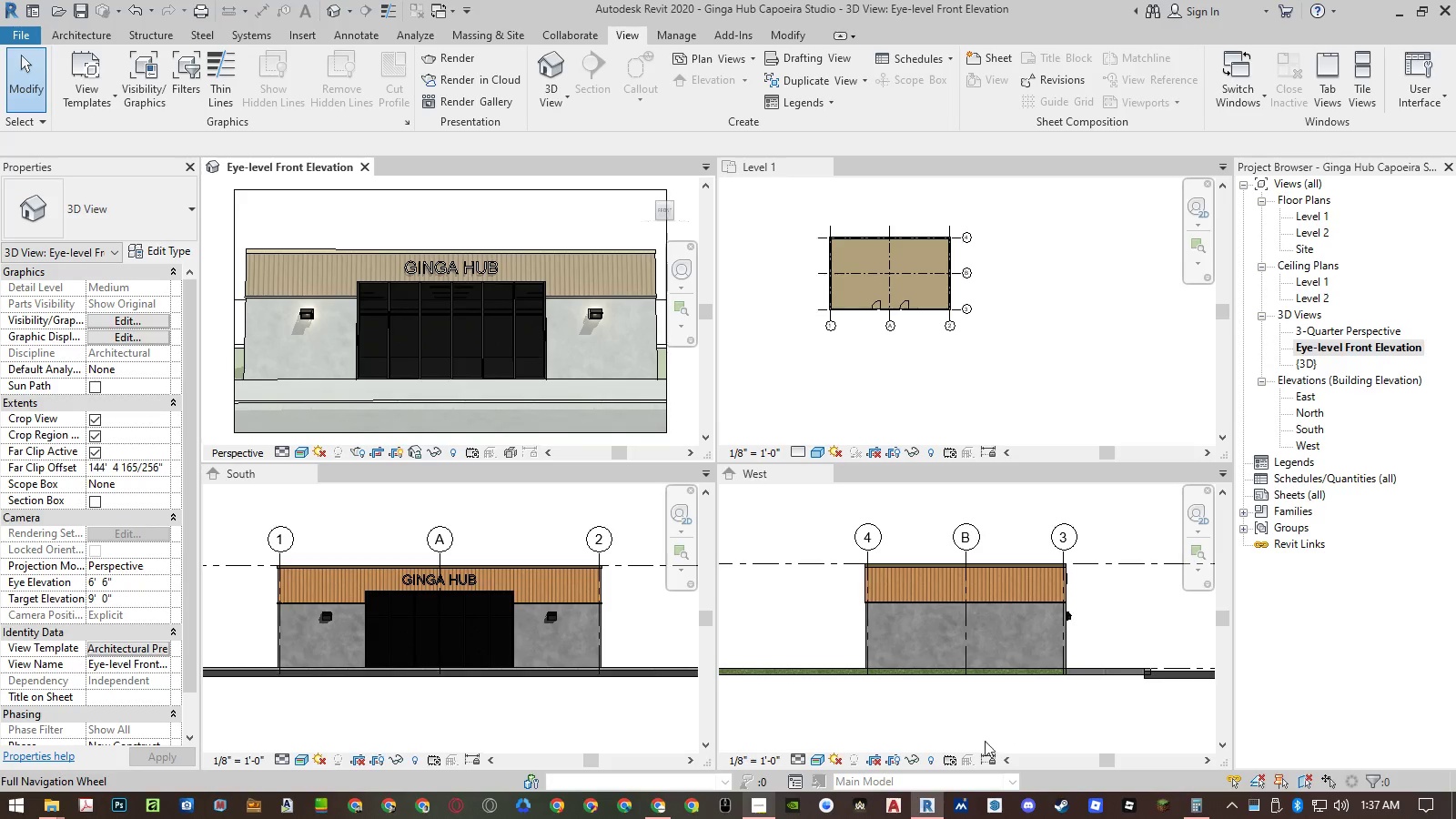 
left_click([761, 803])